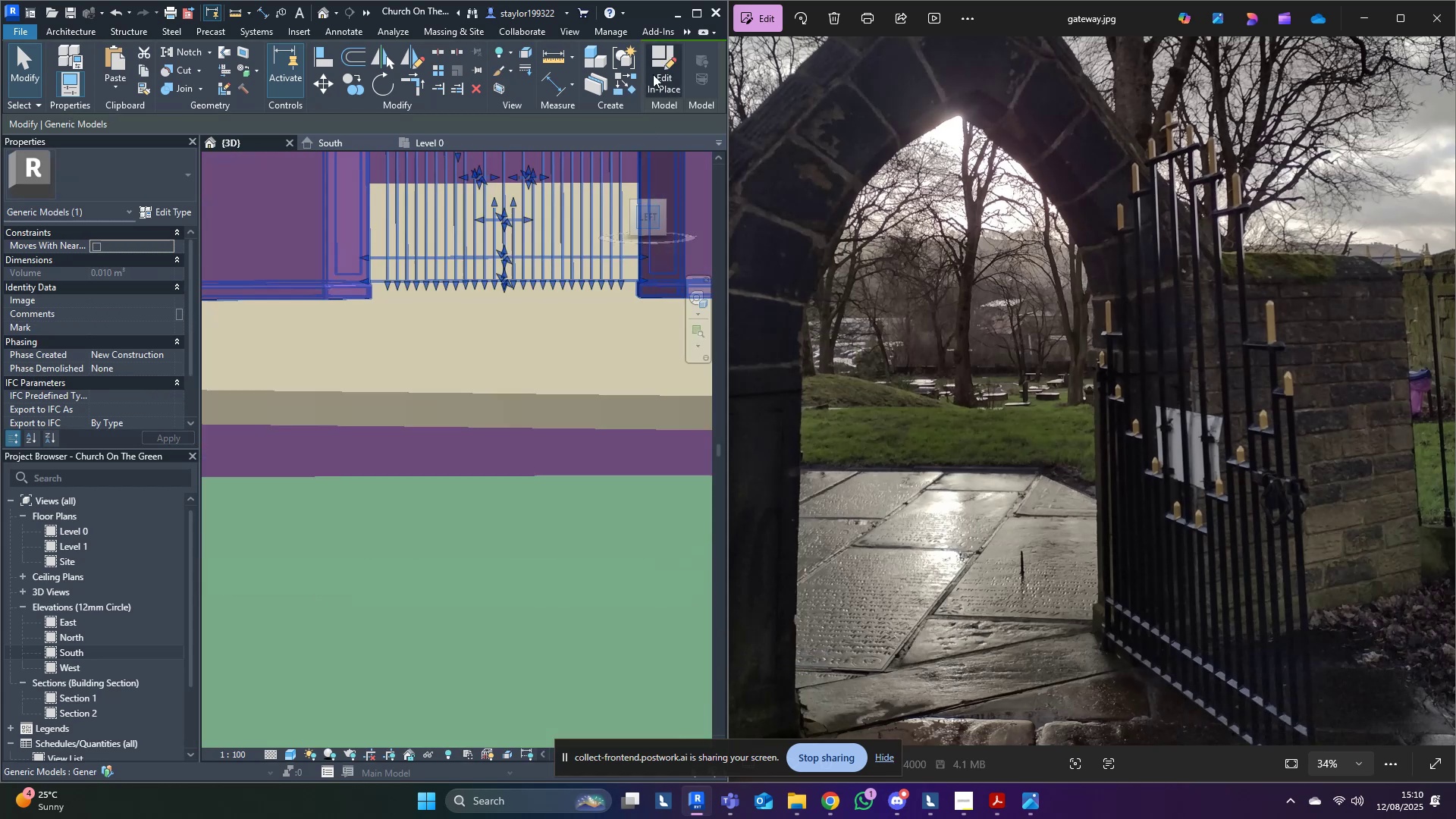 
left_click([655, 53])
 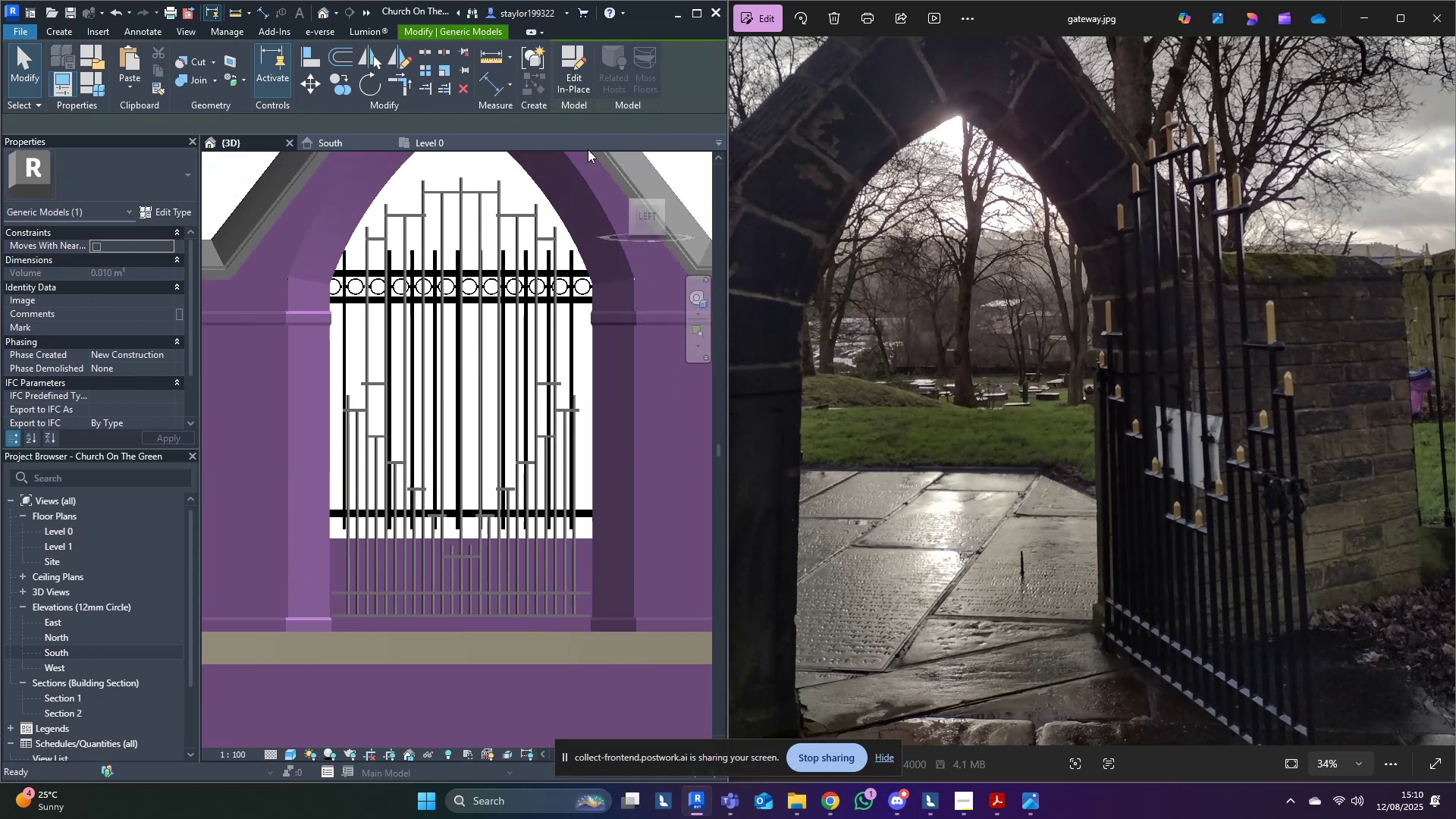 
scroll: coordinate [535, 491], scroll_direction: up, amount: 4.0
 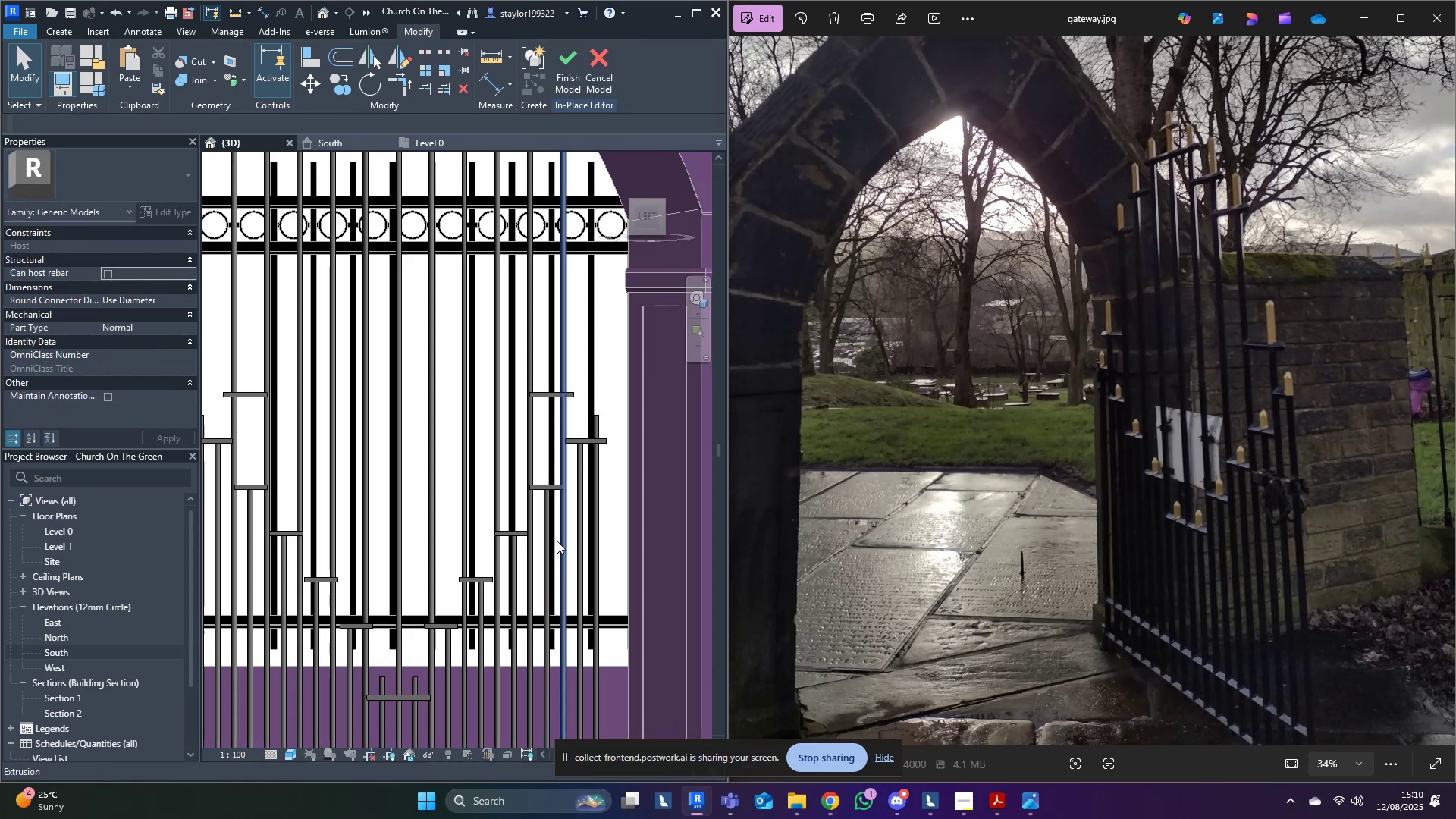 
scroll: coordinate [556, 534], scroll_direction: down, amount: 4.0
 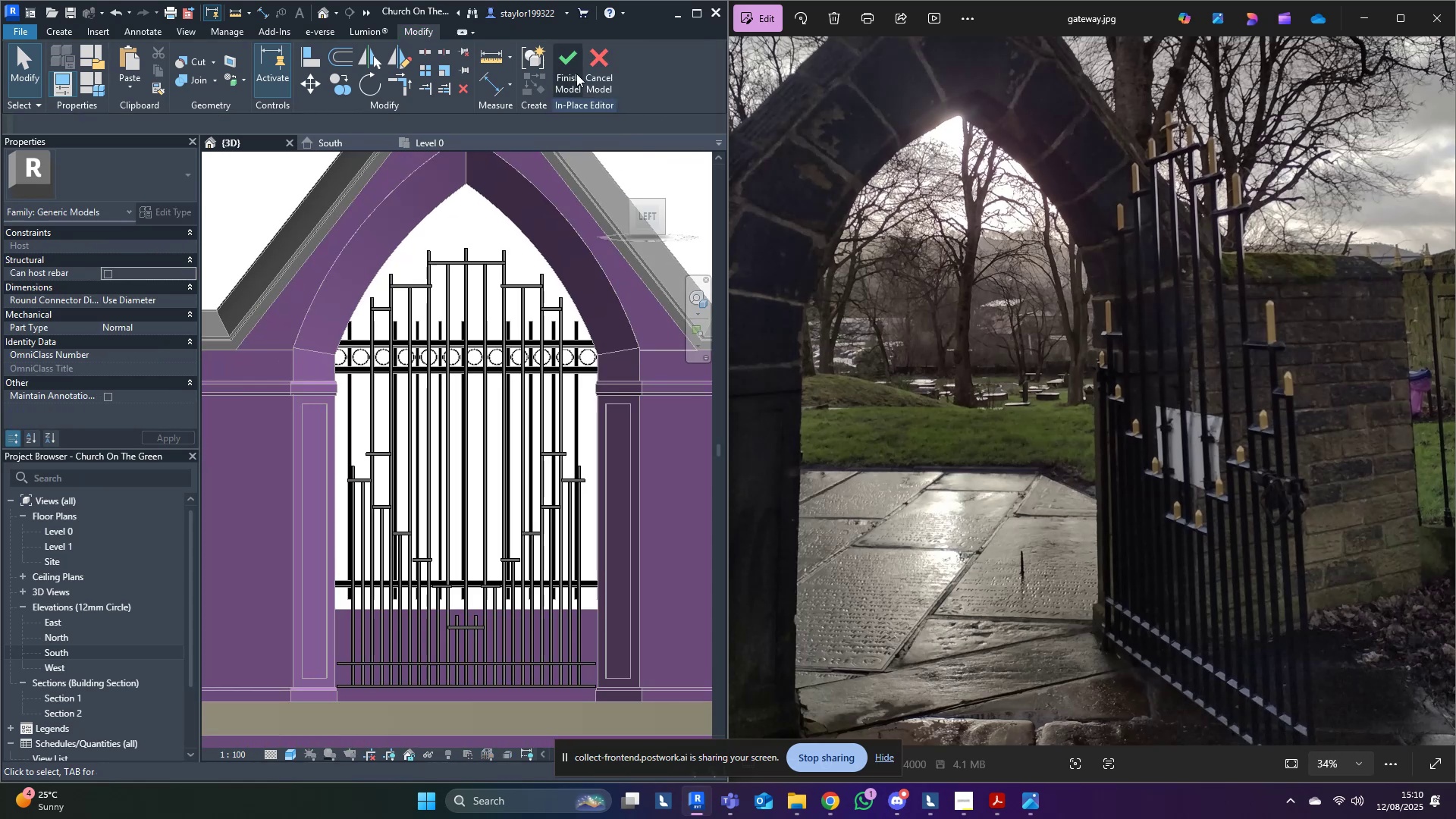 
left_click([562, 64])
 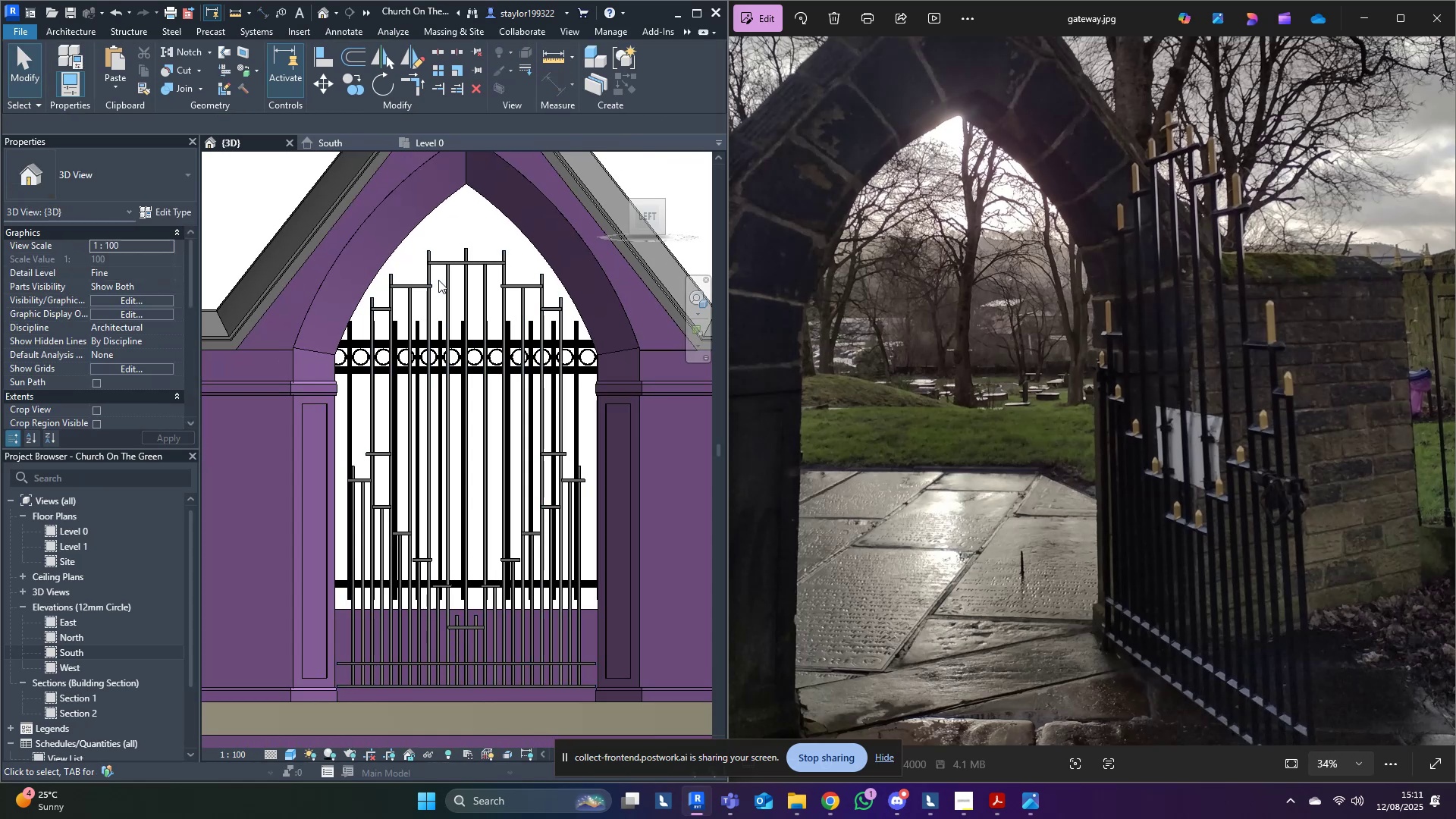 
left_click([464, 286])
 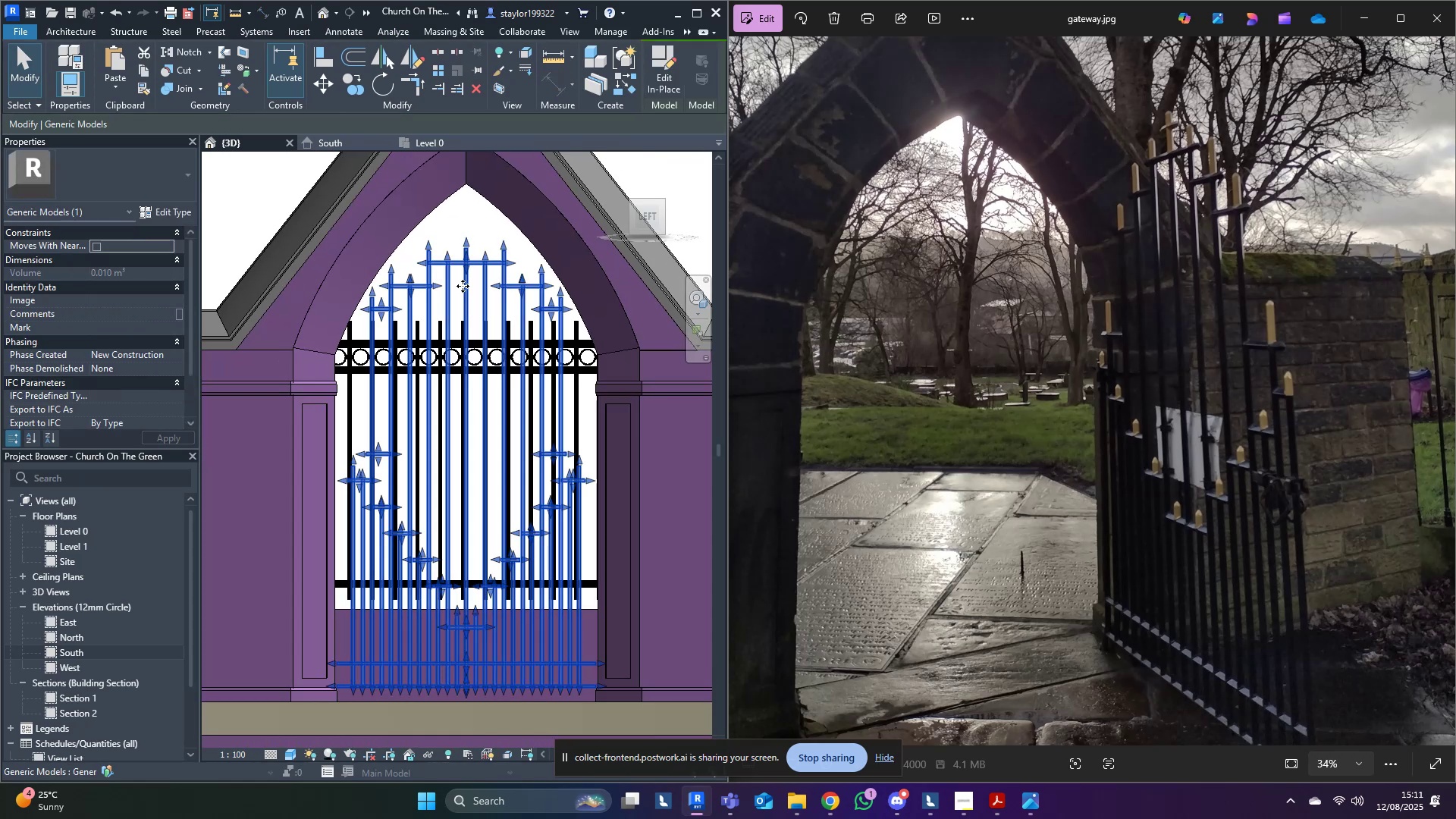 
type(hi)
 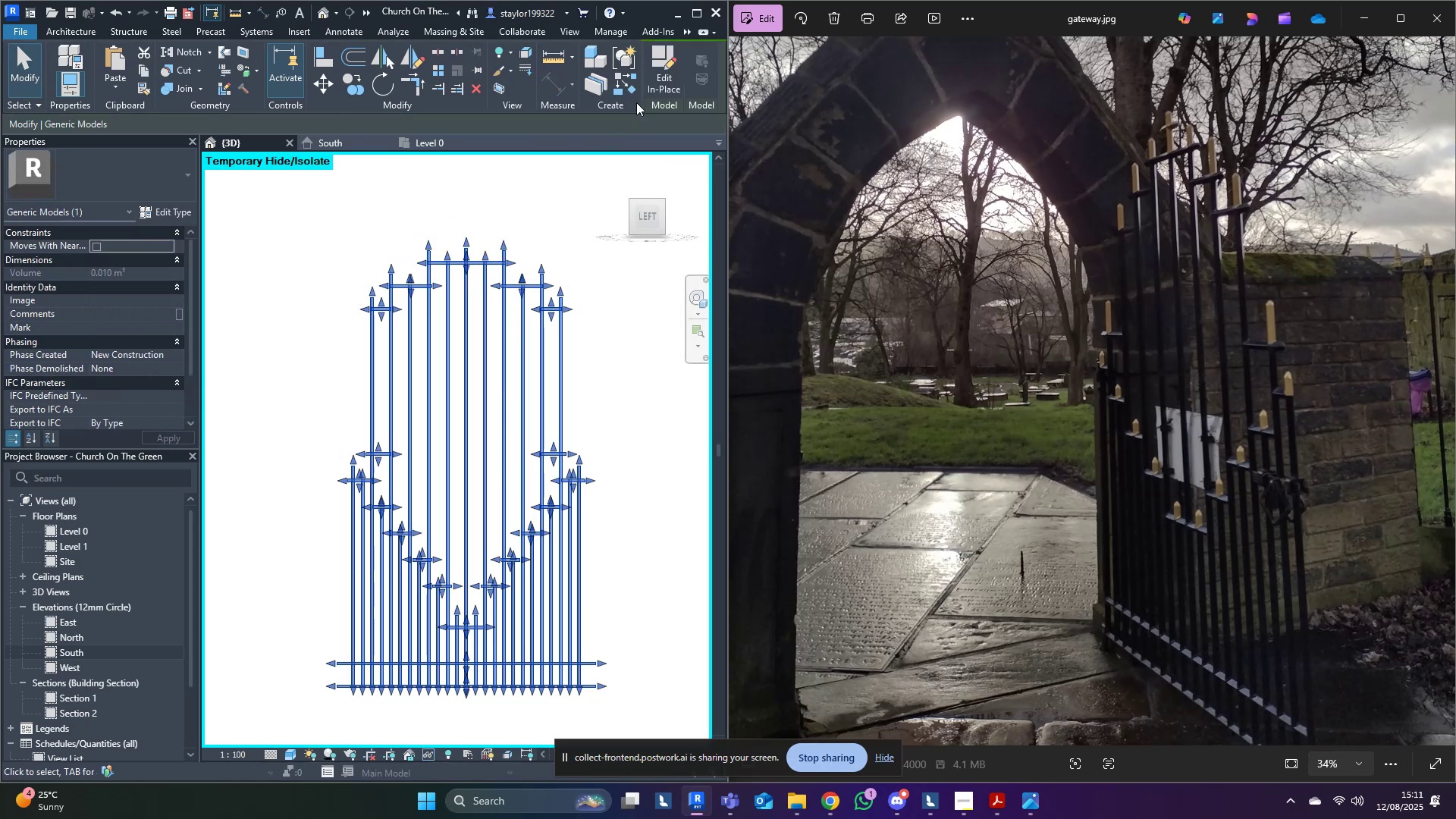 
left_click([667, 78])
 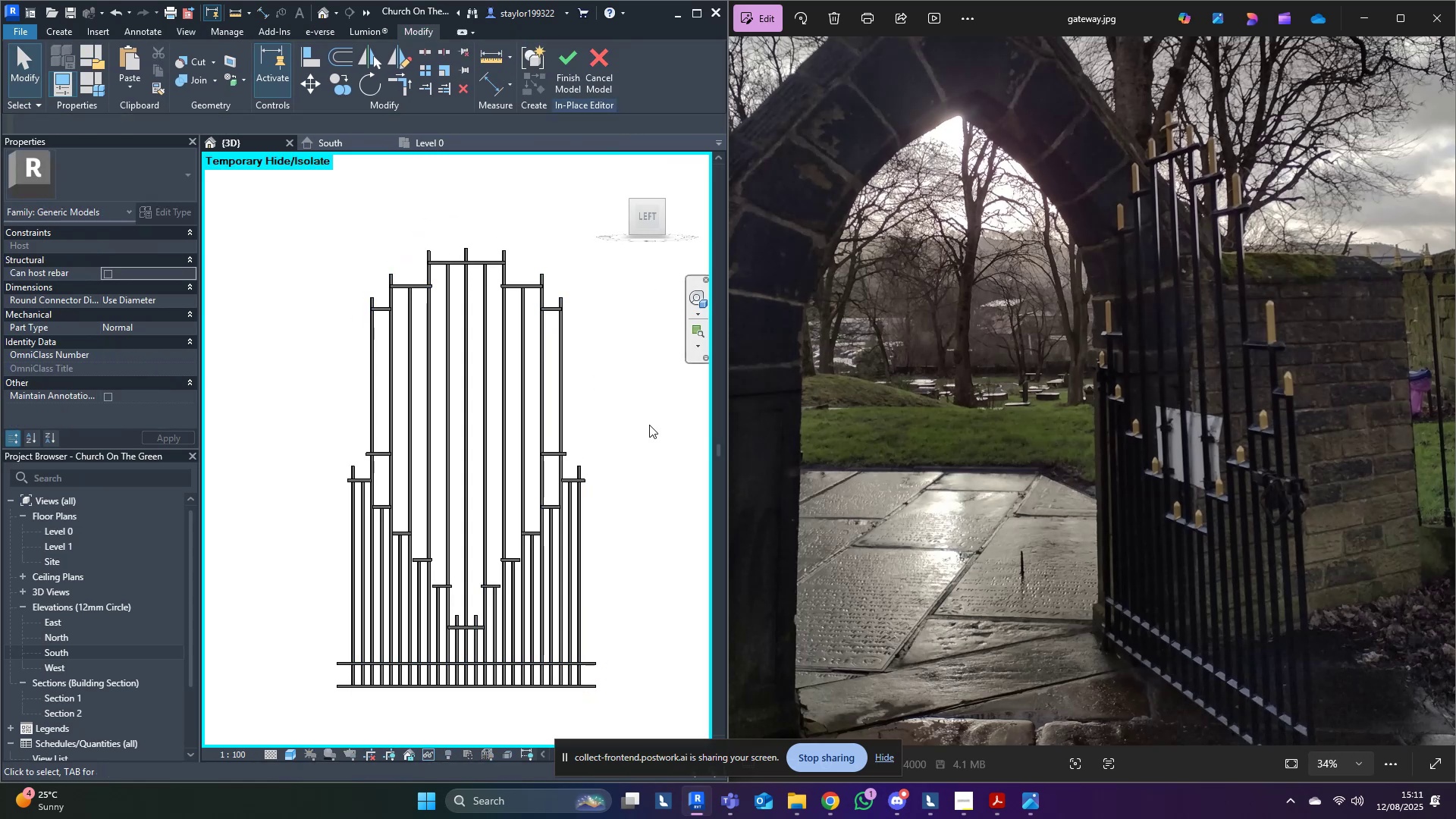 
scroll: coordinate [551, 462], scroll_direction: up, amount: 13.0
 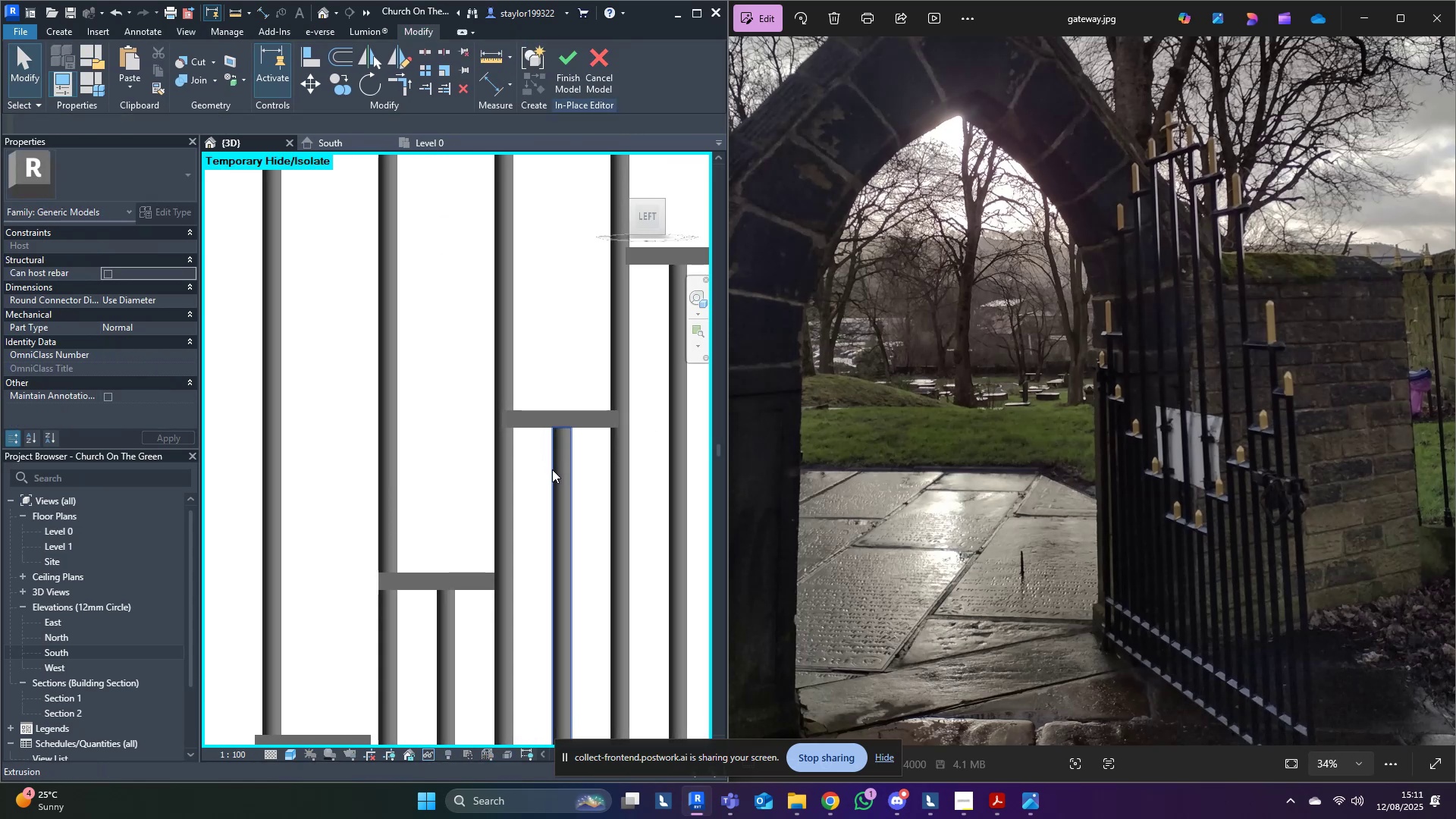 
left_click([557, 469])
 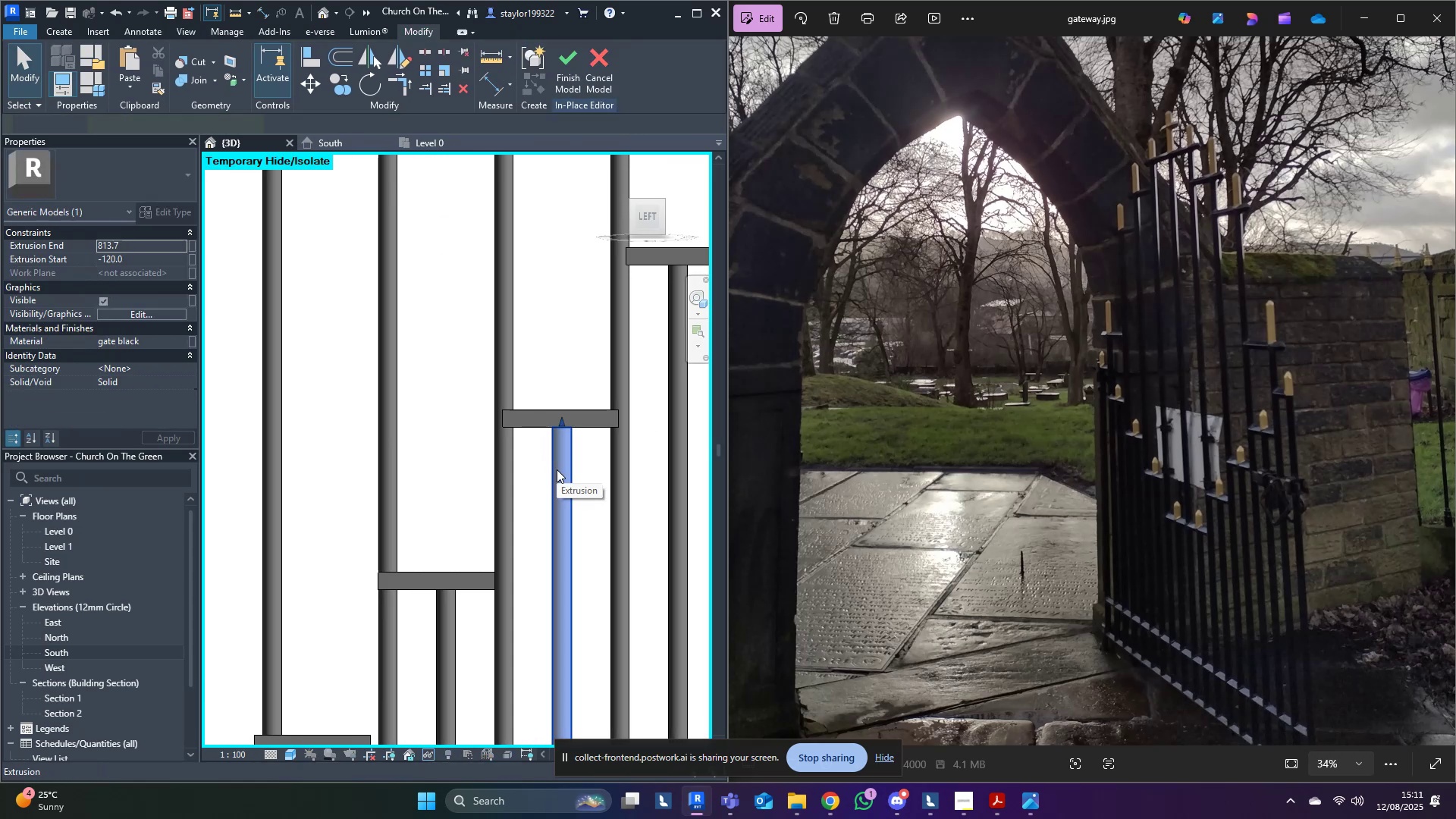 
scroll: coordinate [543, 494], scroll_direction: down, amount: 4.0
 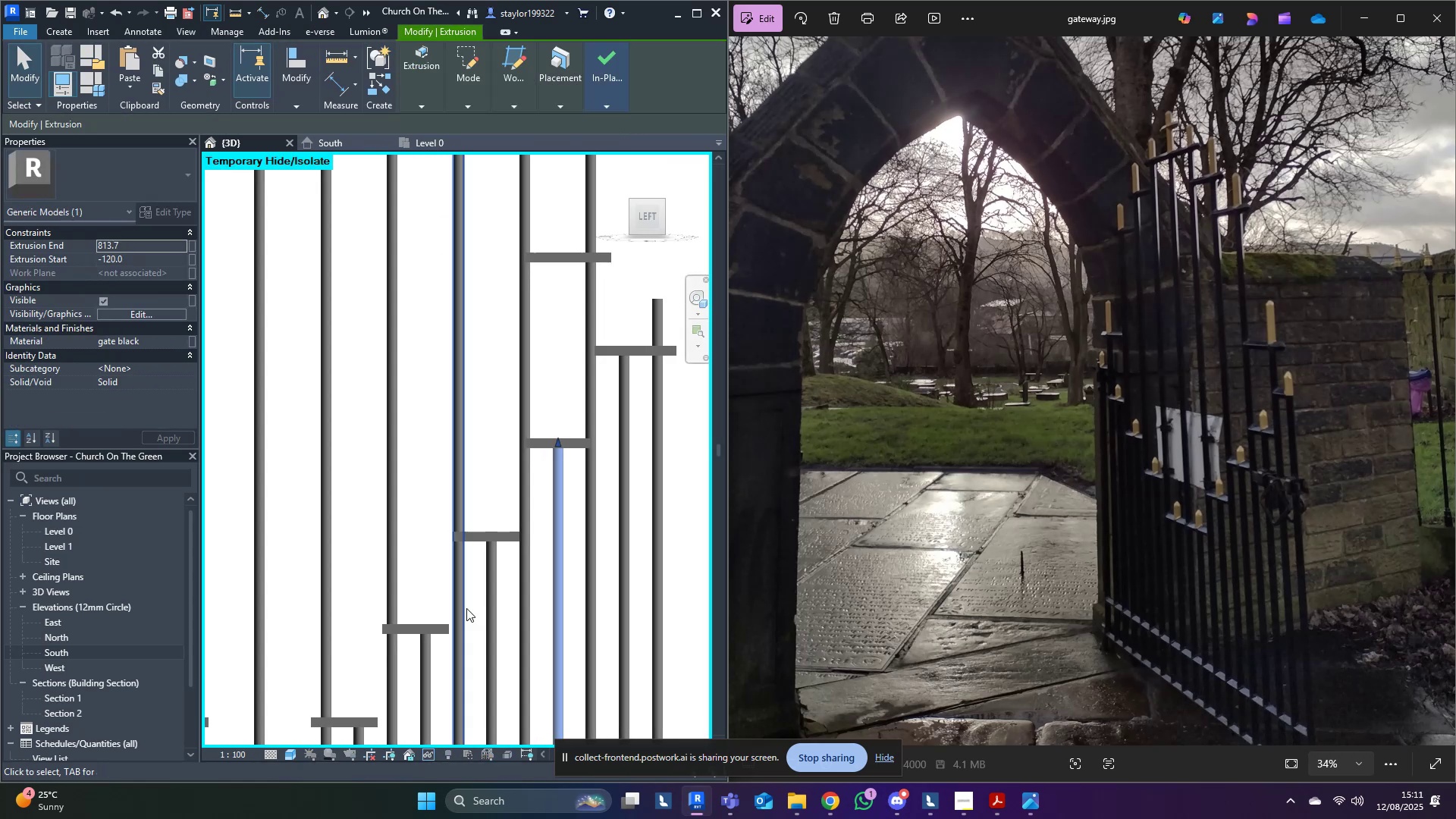 
hold_key(key=ControlLeft, duration=1.2)
left_click([492, 599])
 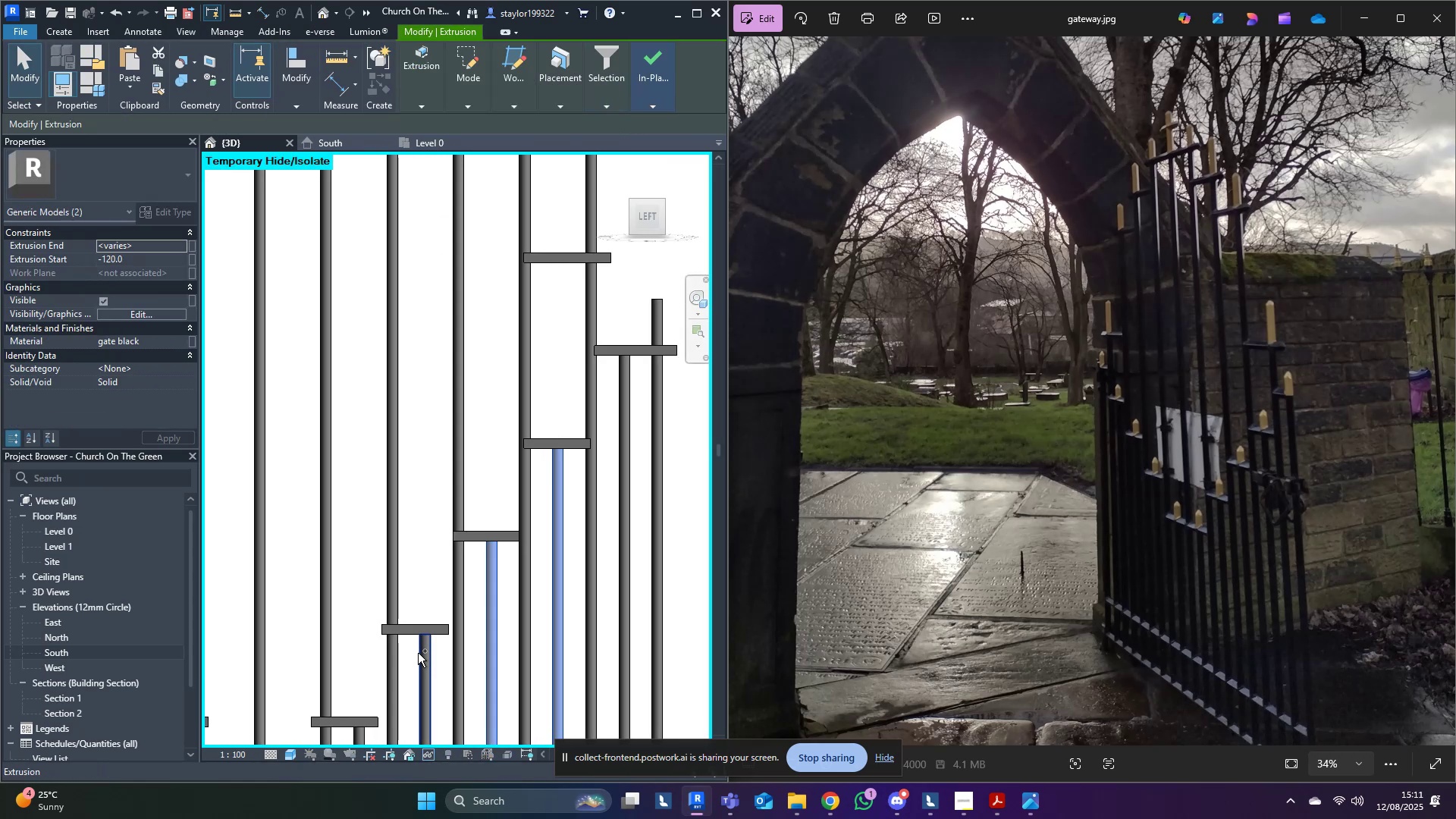 
left_click([427, 654])
 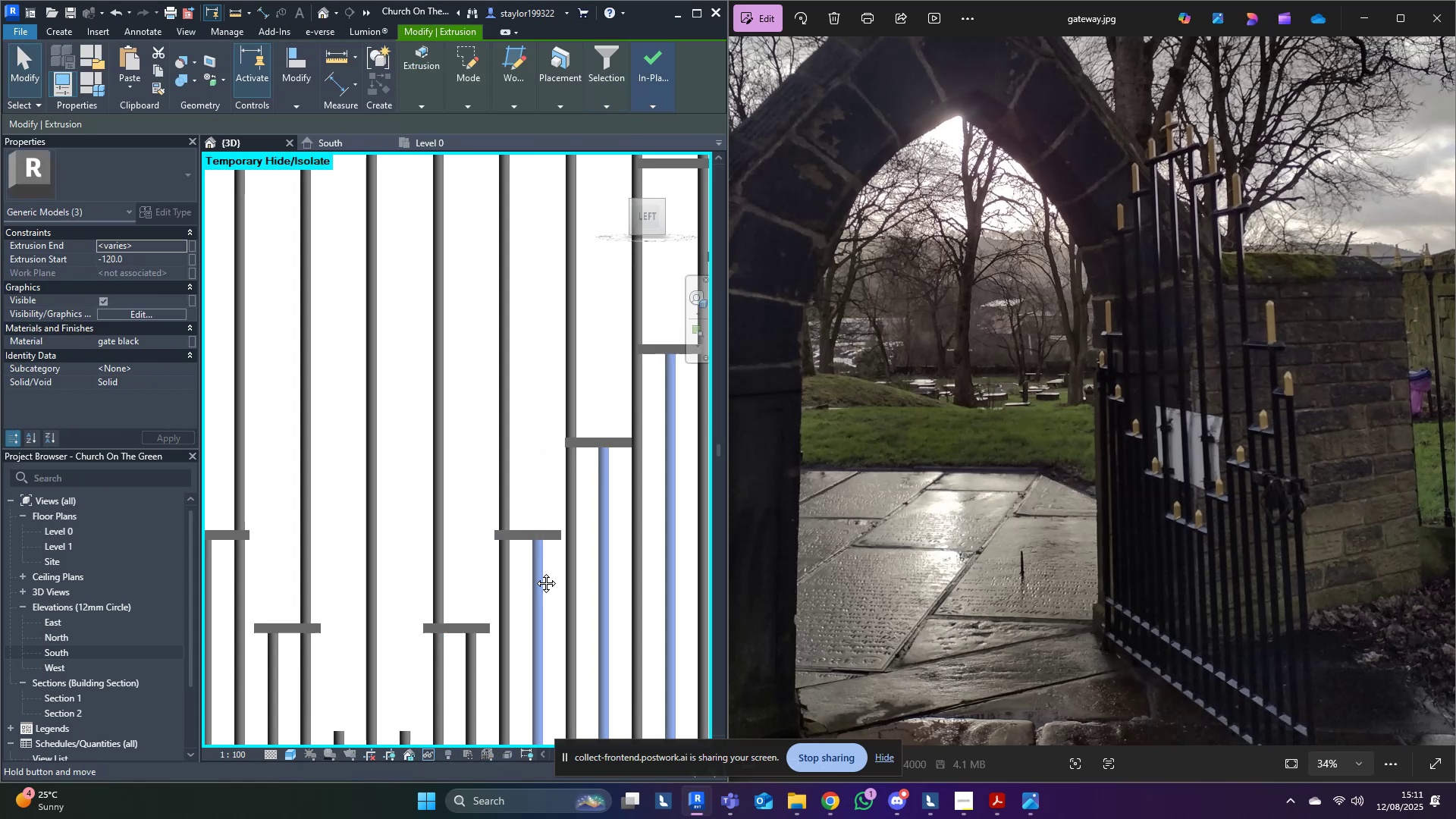 
hold_key(key=ControlLeft, duration=1.44)
left_click([533, 608])
 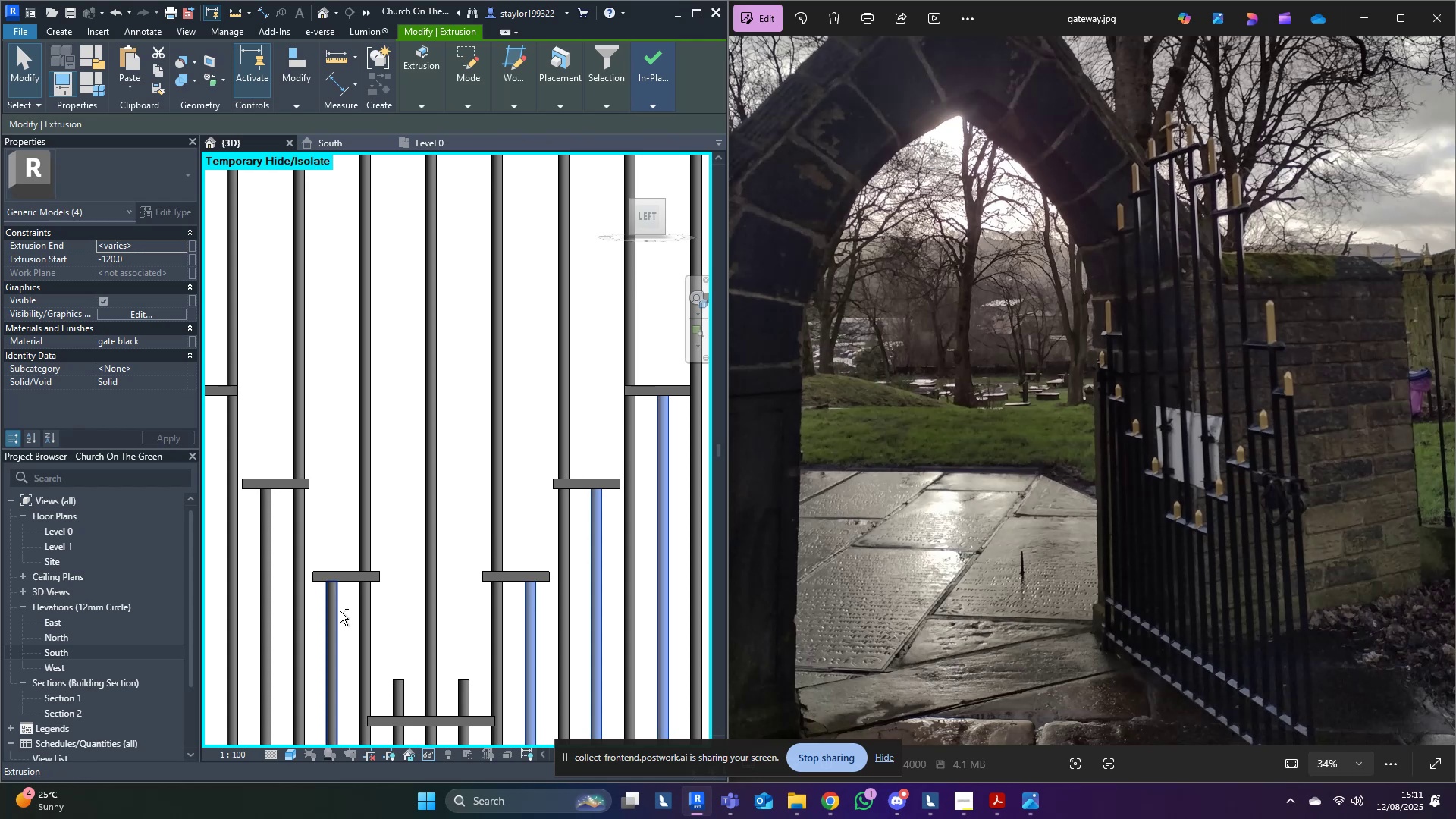 
left_click([331, 610])
 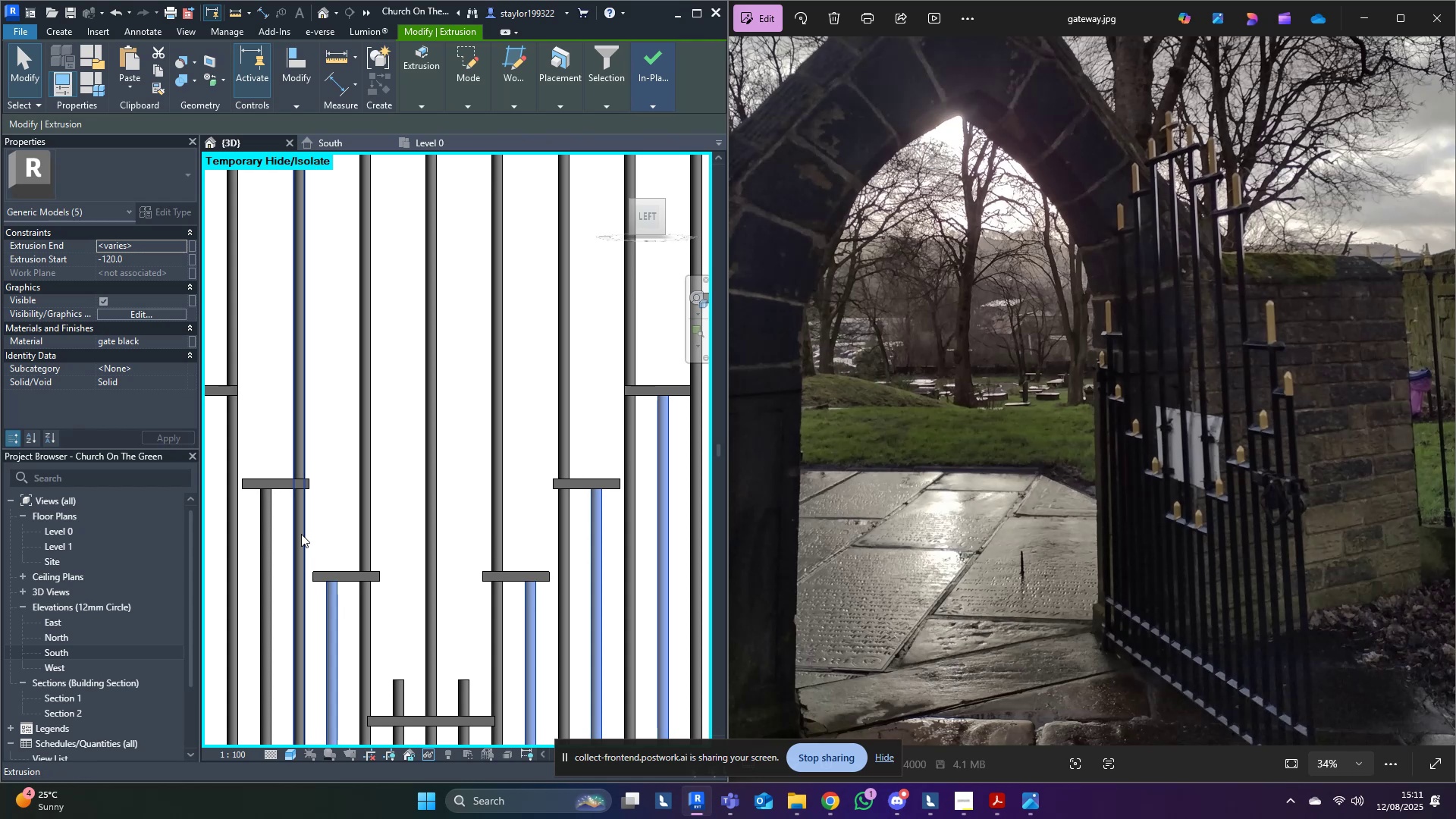 
hold_key(key=ControlLeft, duration=0.33)
left_click([266, 519])
 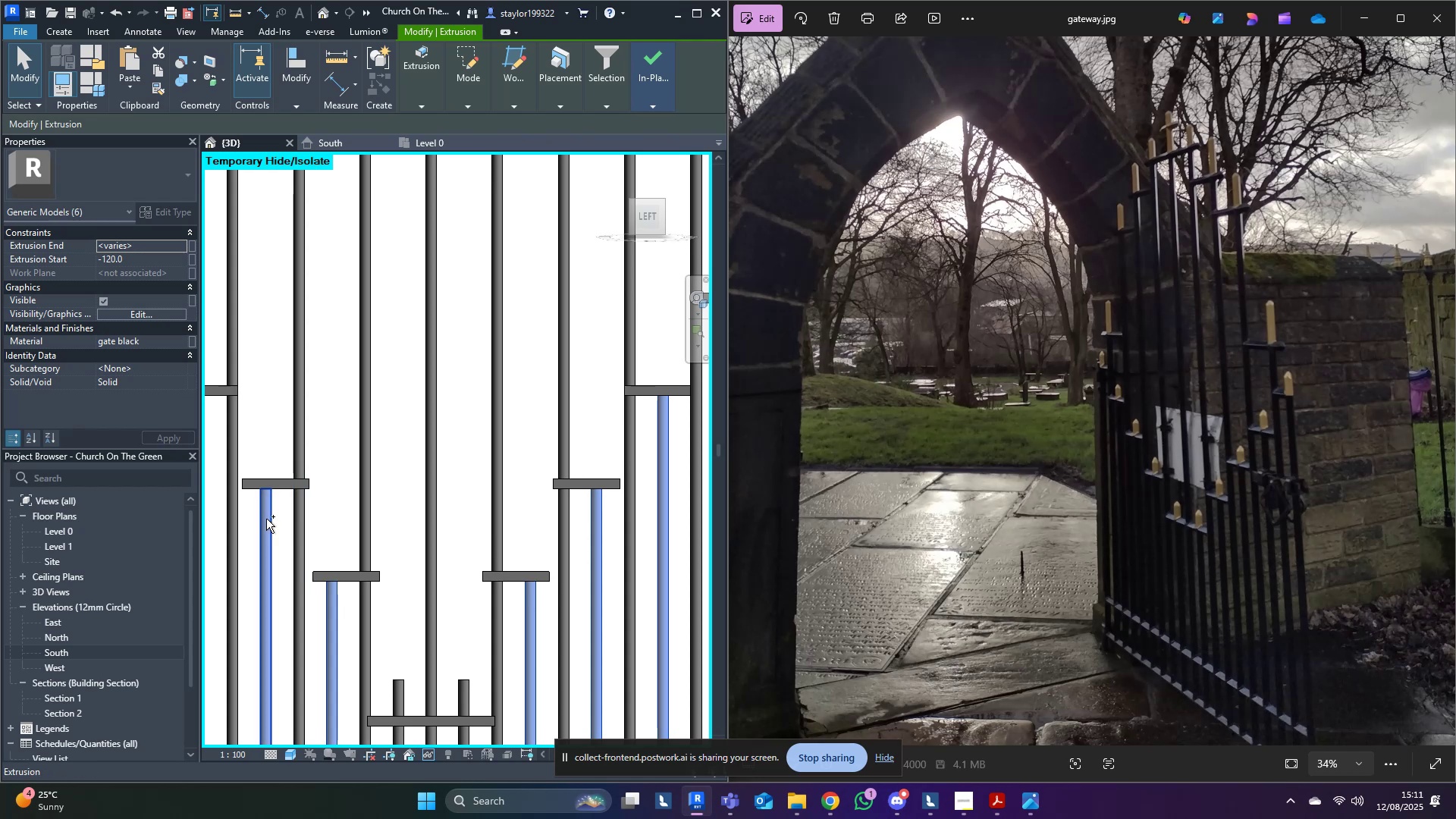 
scroll: coordinate [264, 526], scroll_direction: down, amount: 3.0
 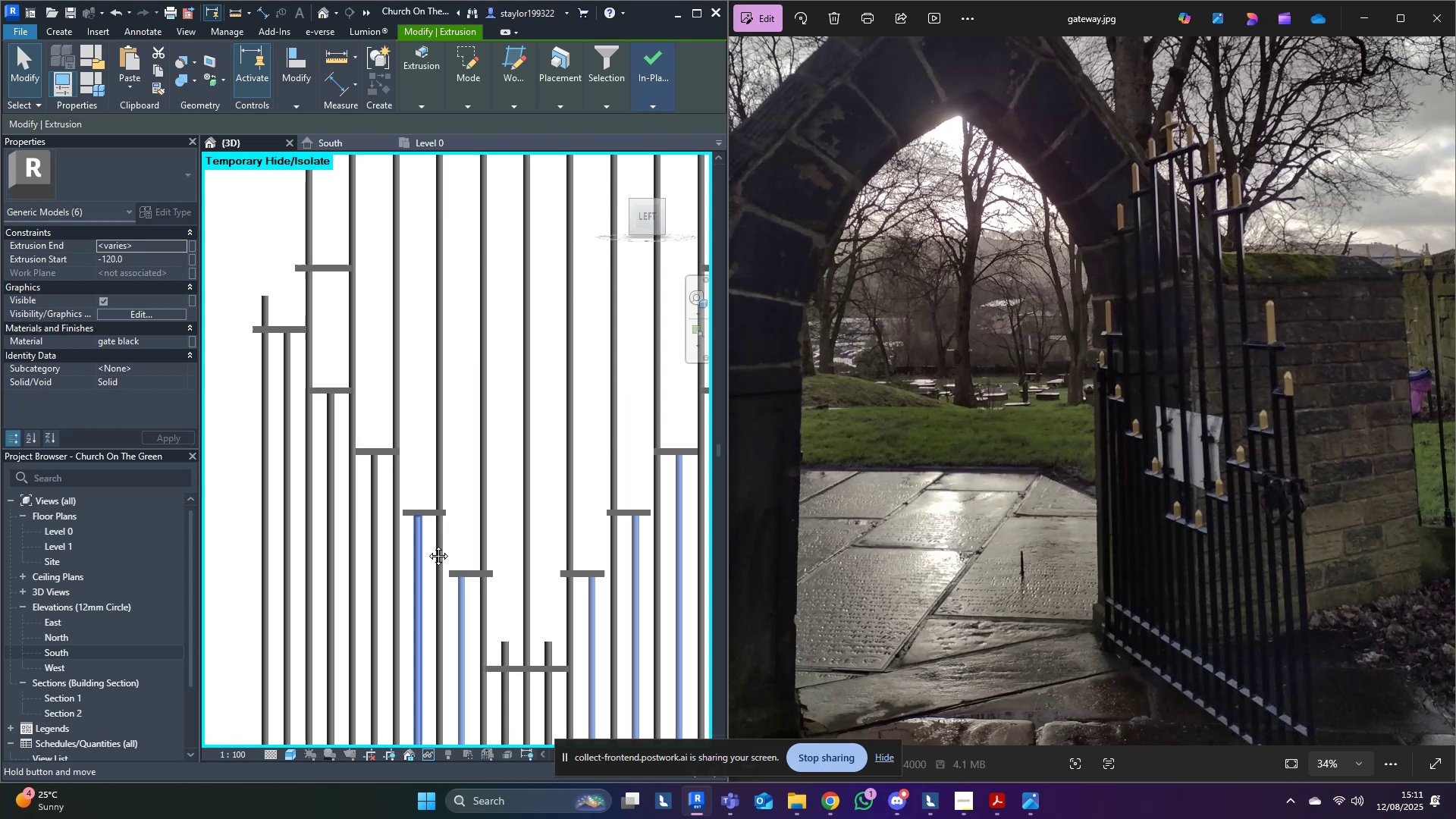 
hold_key(key=ControlLeft, duration=1.53)
left_click([357, 418])
 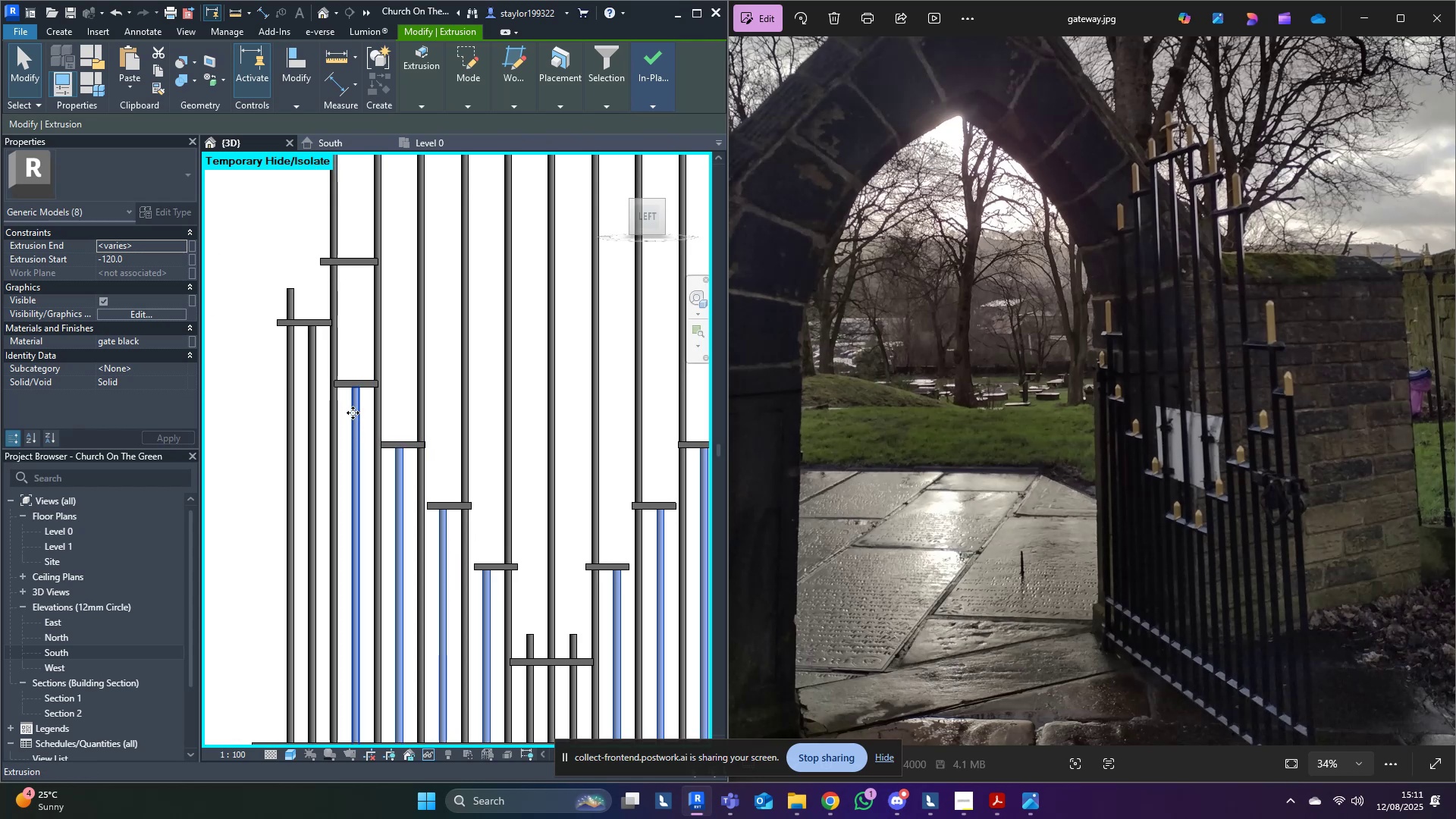 
hold_key(key=ControlLeft, duration=0.87)
left_click([315, 347])
 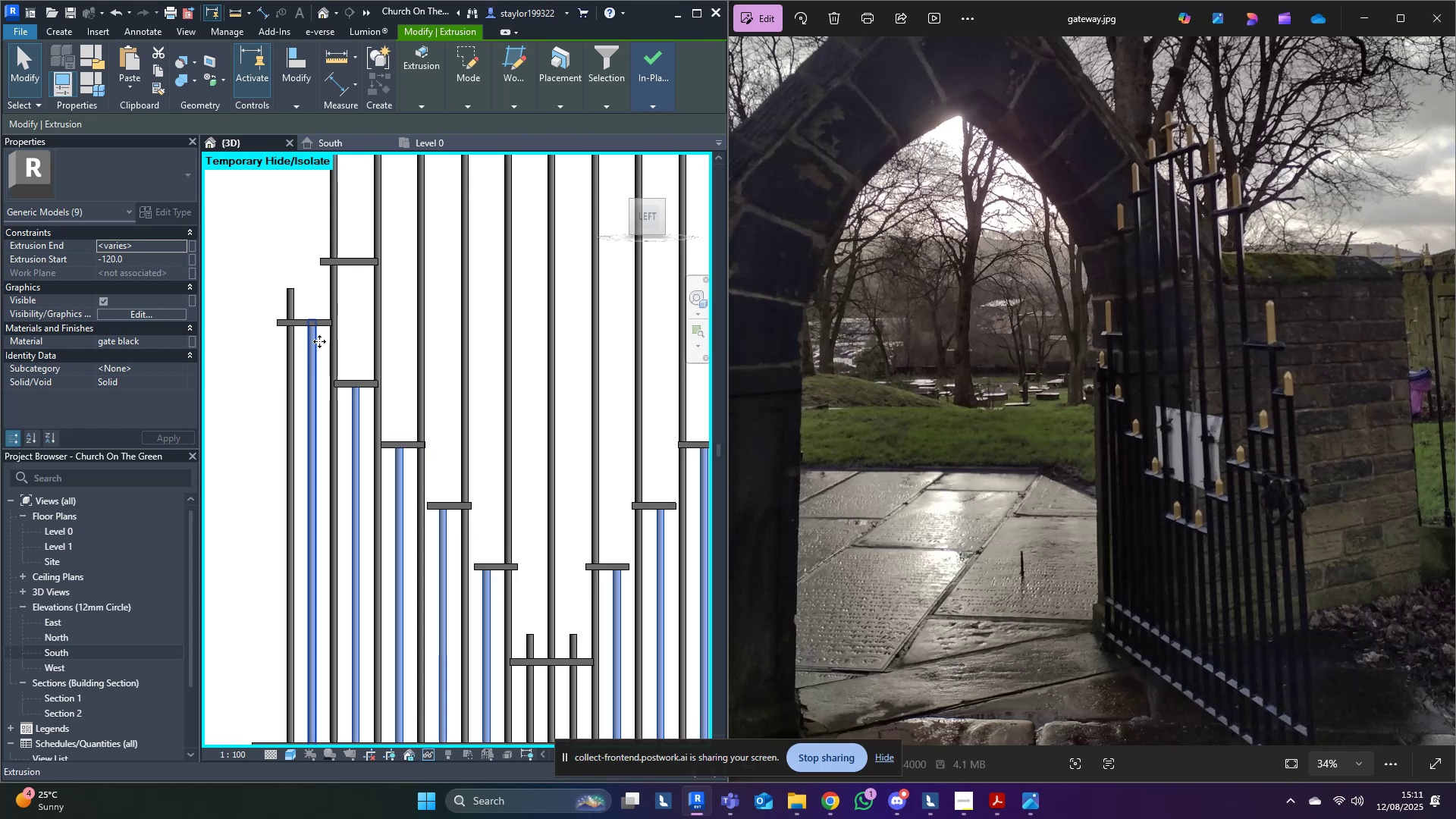 
hold_key(key=ShiftLeft, duration=0.45)
left_click([316, 344])
 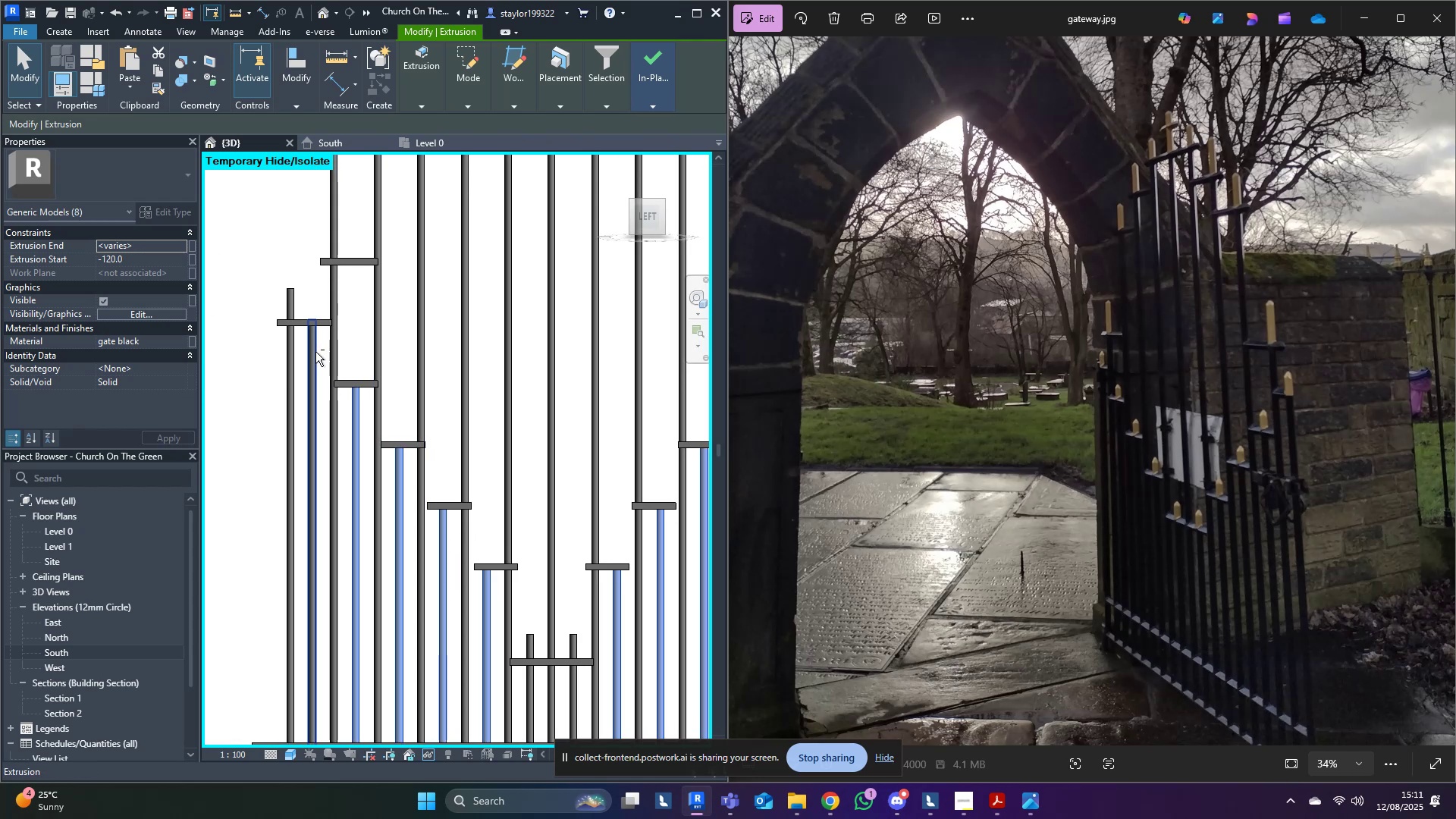 
scroll: coordinate [335, 387], scroll_direction: down, amount: 4.0
 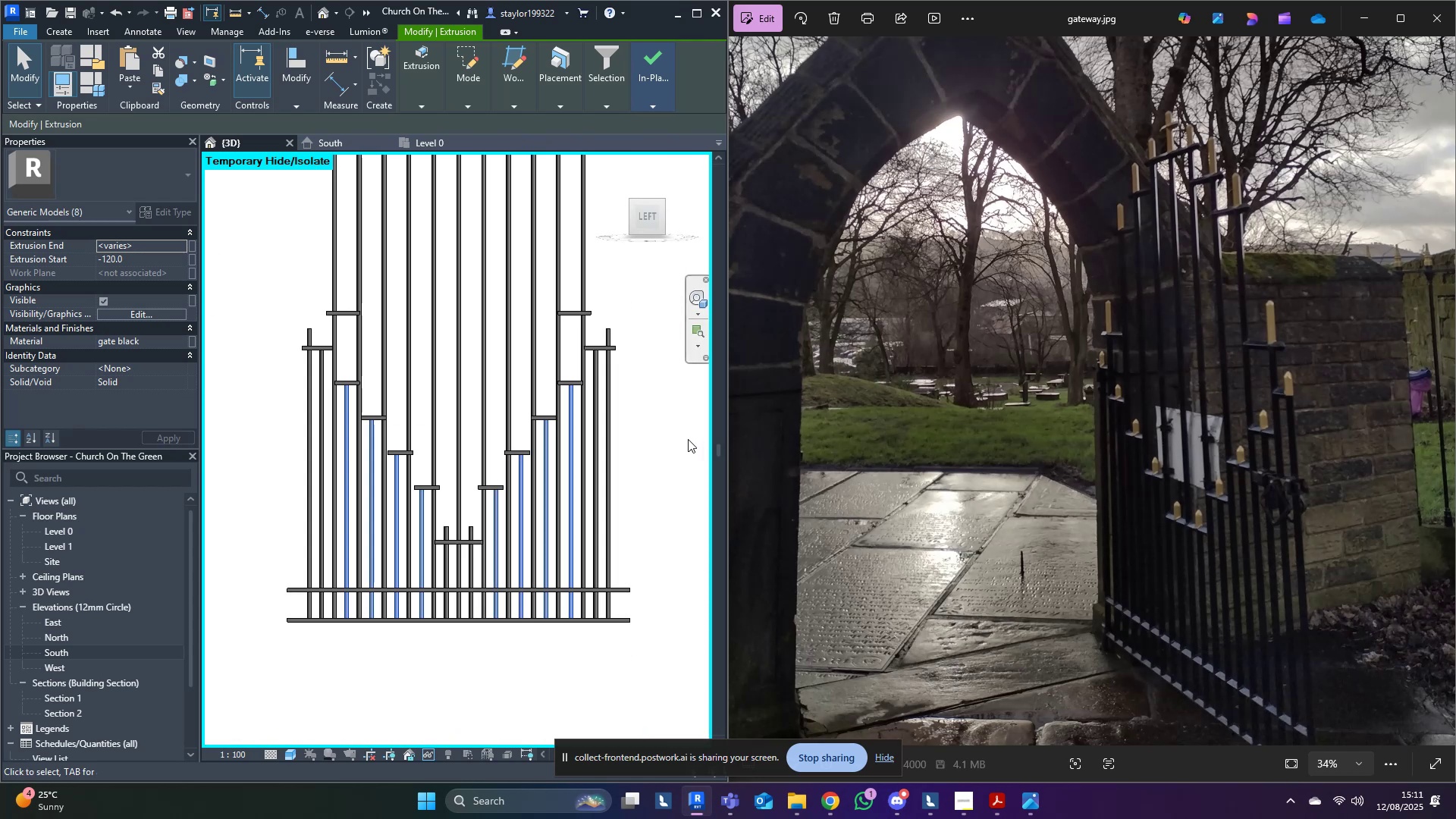 
key(ArrowUp)
 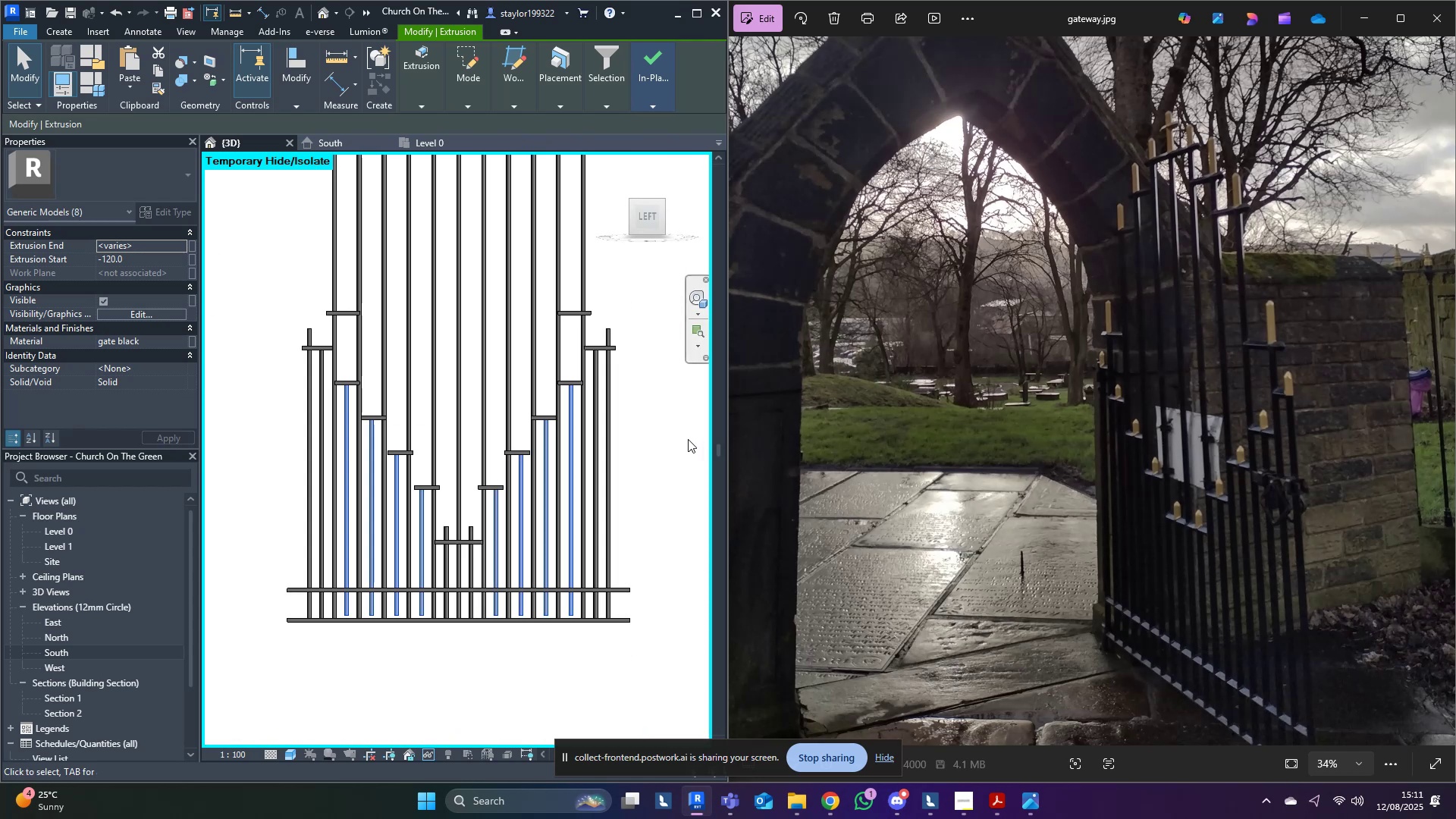 
key(ArrowUp)
 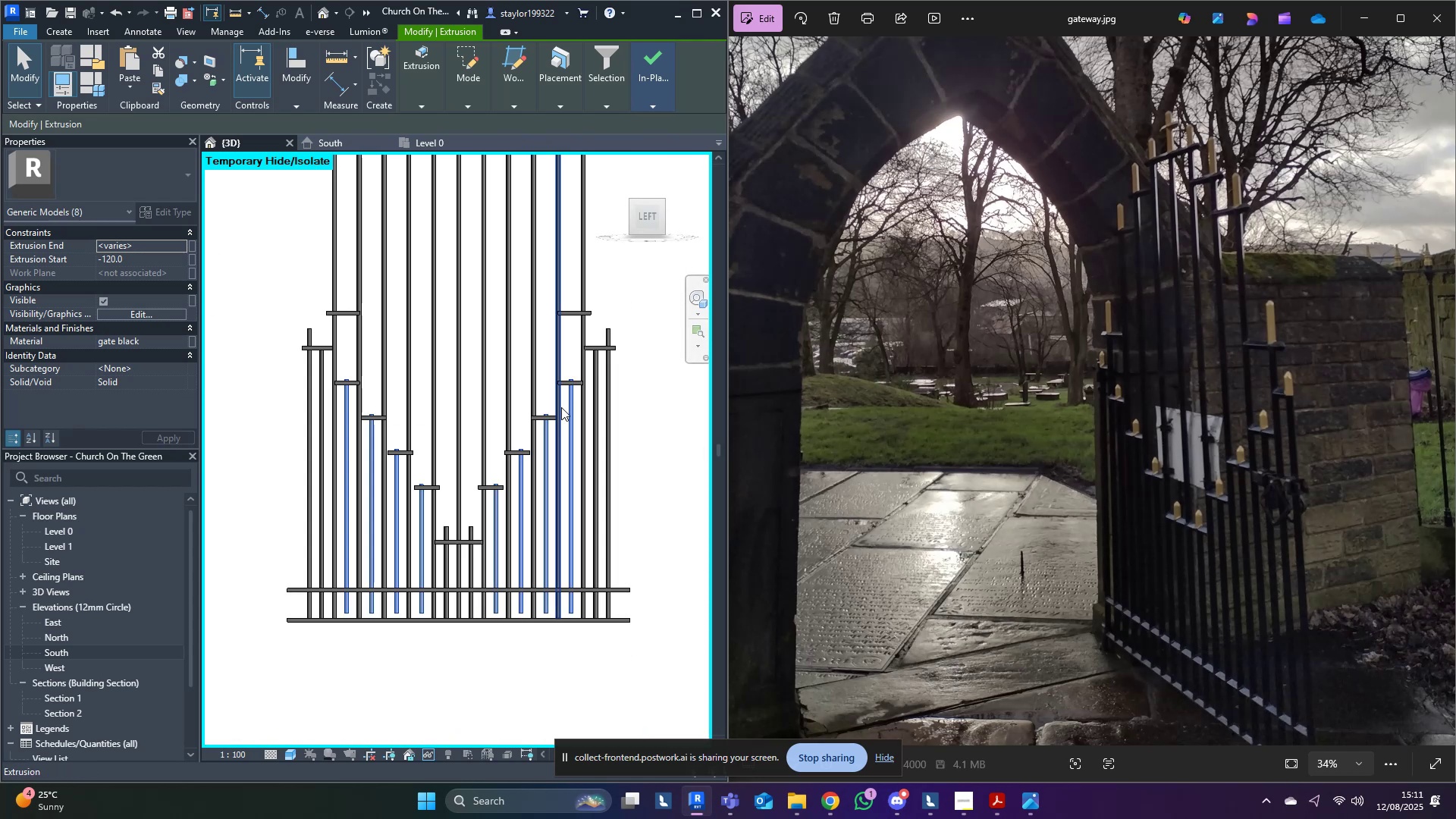 
key(Shift+ArrowUp)
 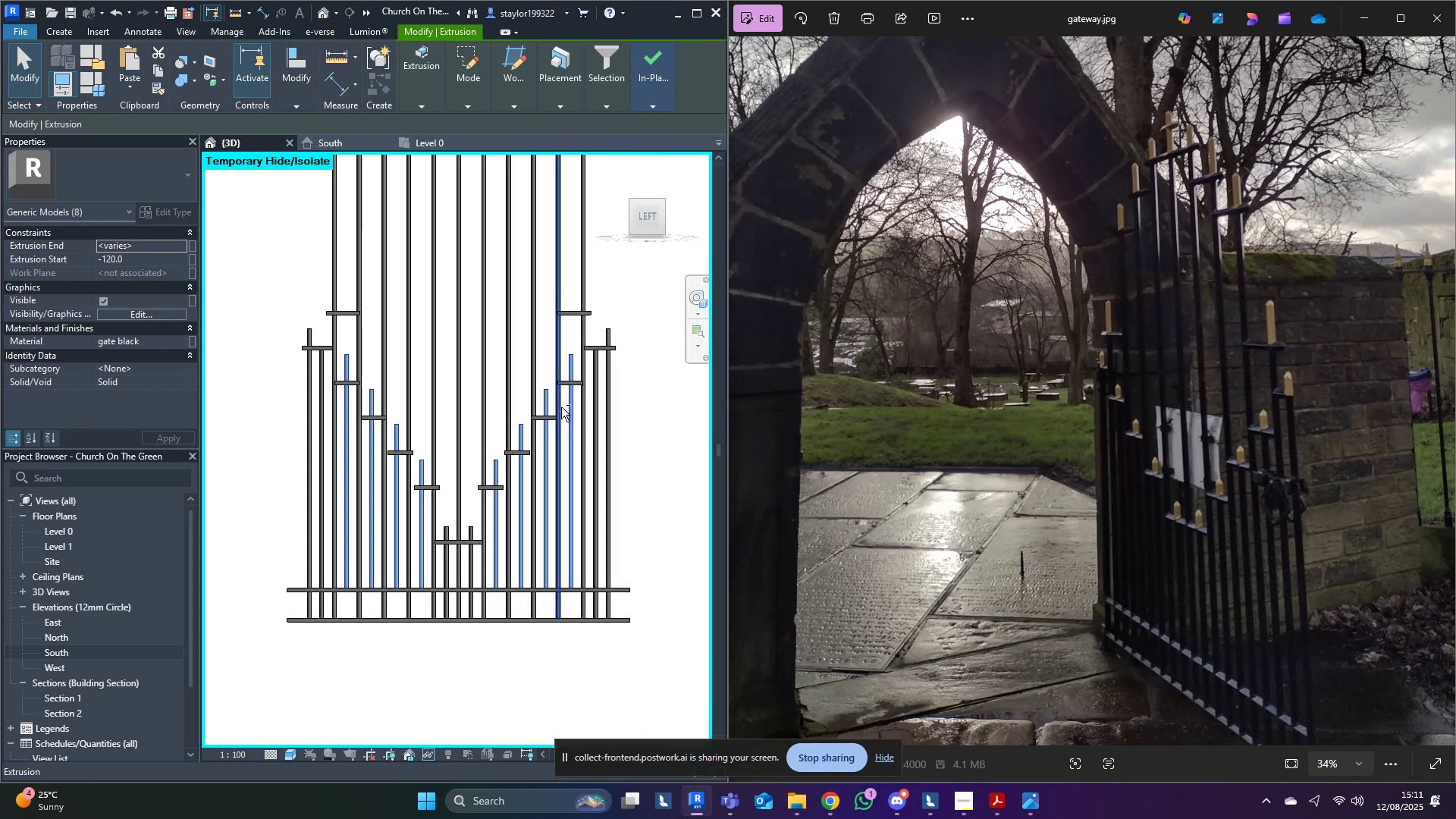 
key(ArrowDown)
 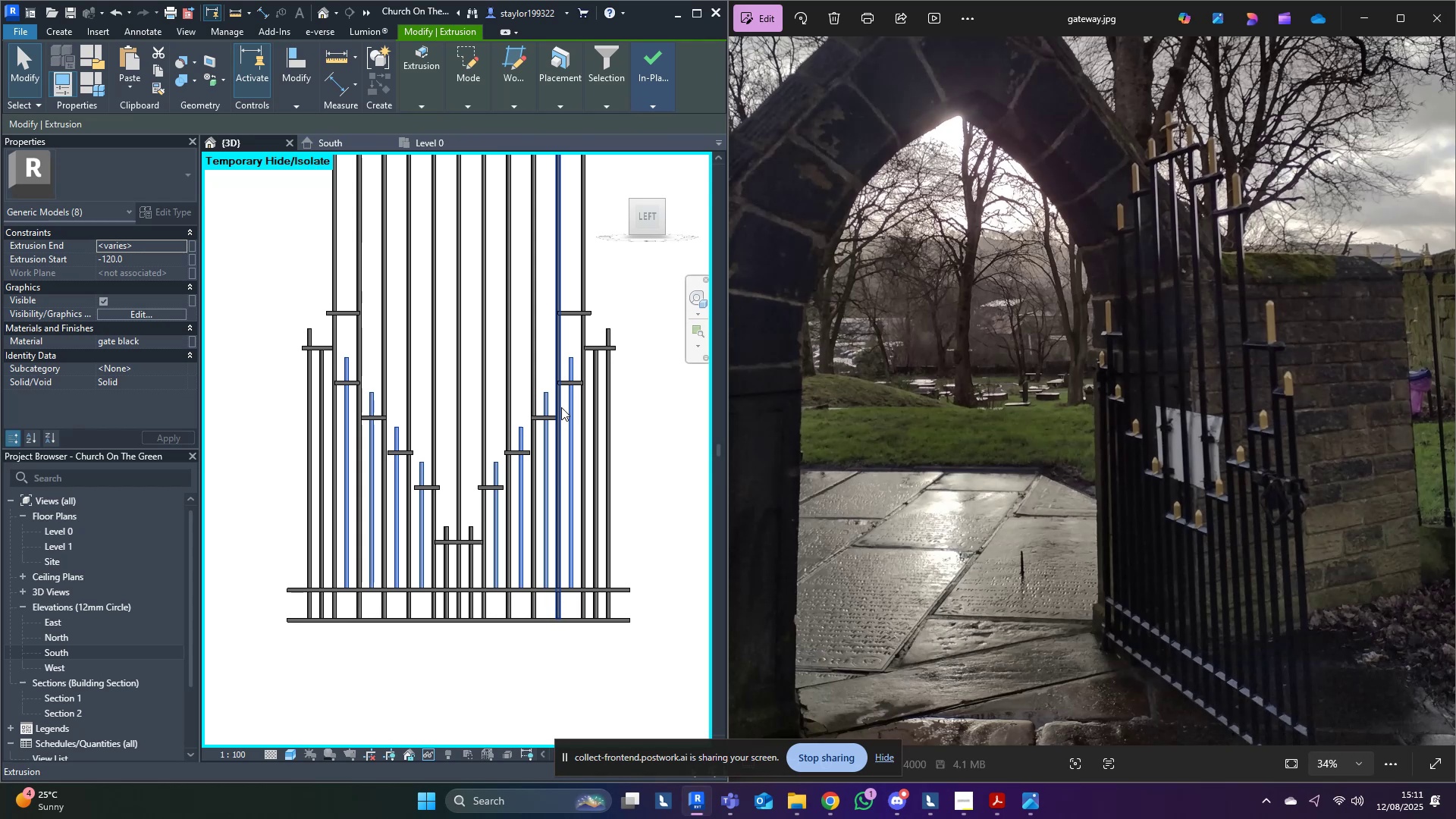 
key(ArrowDown)
 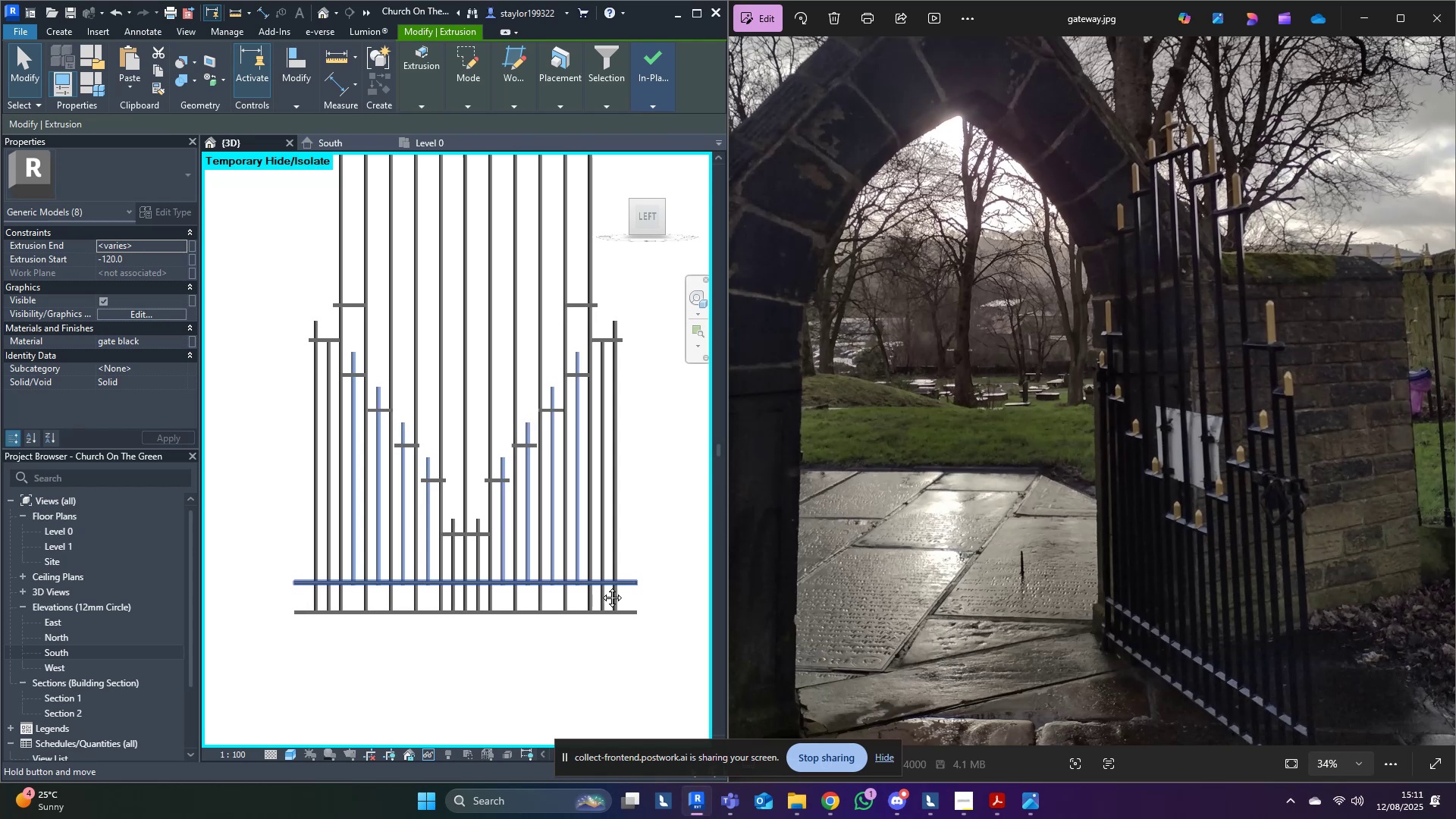 
hold_key(key=ShiftLeft, duration=0.61)
 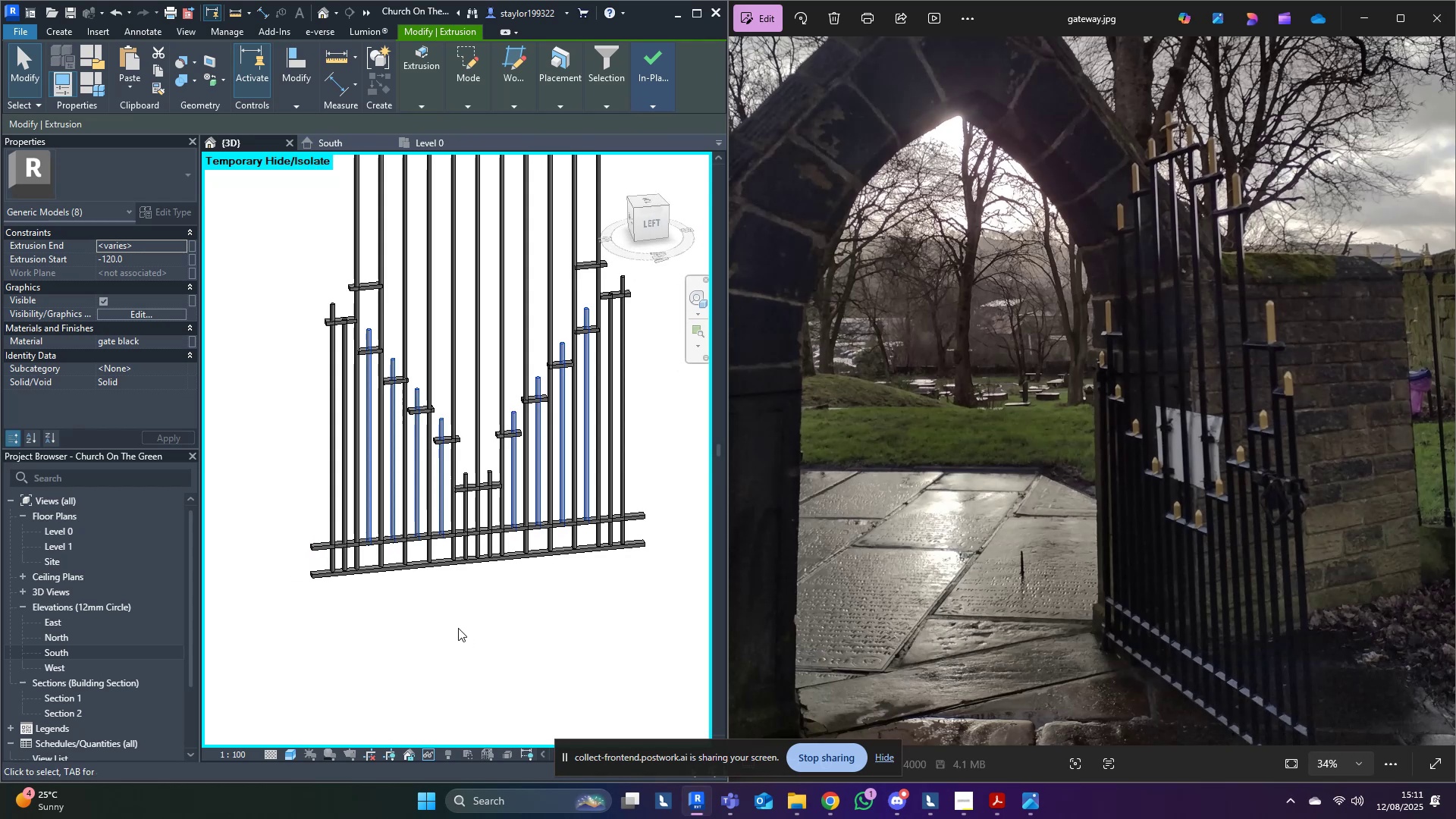 
left_click([457, 623])
 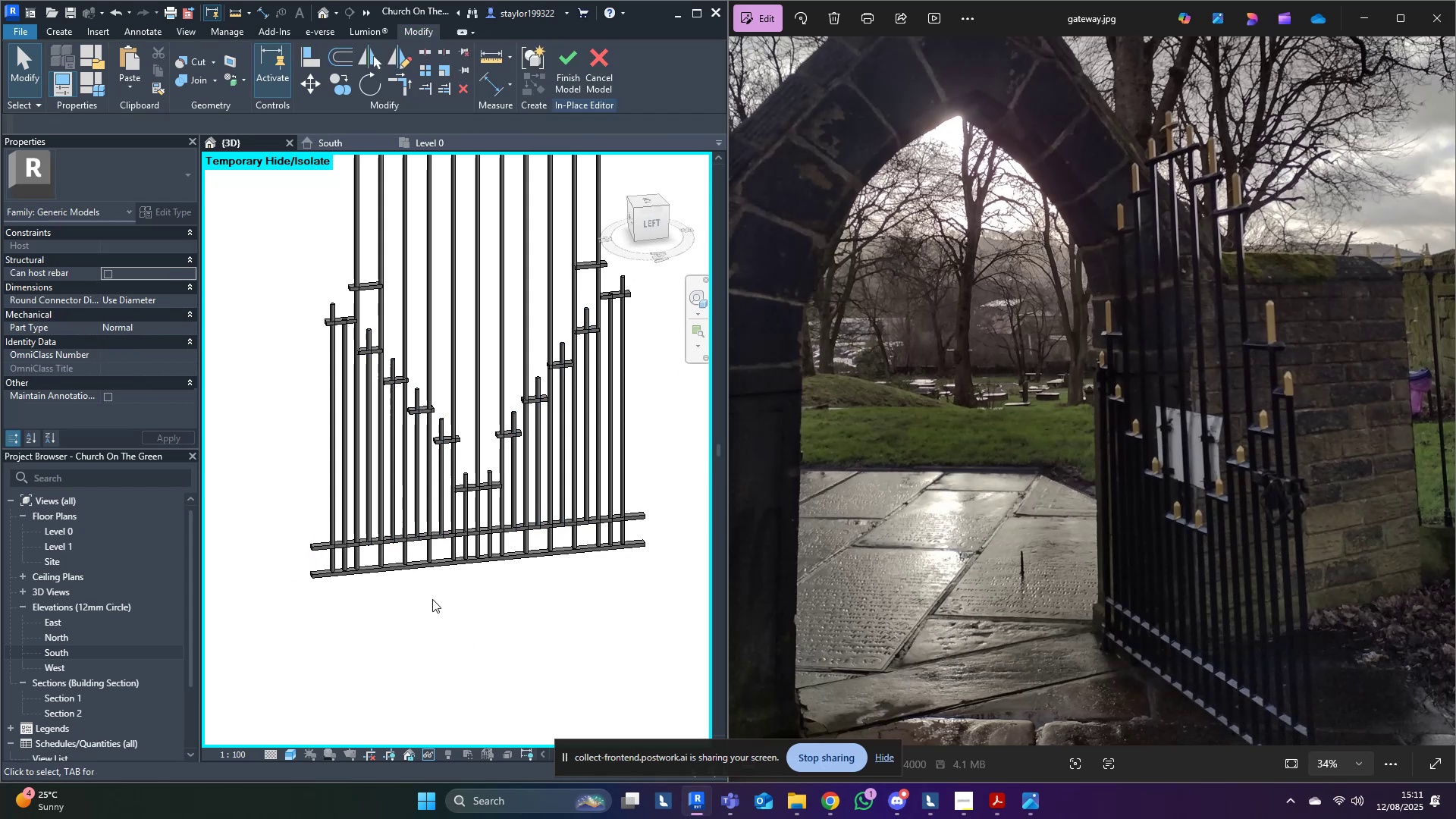 
scroll: coordinate [443, 581], scroll_direction: up, amount: 14.0
 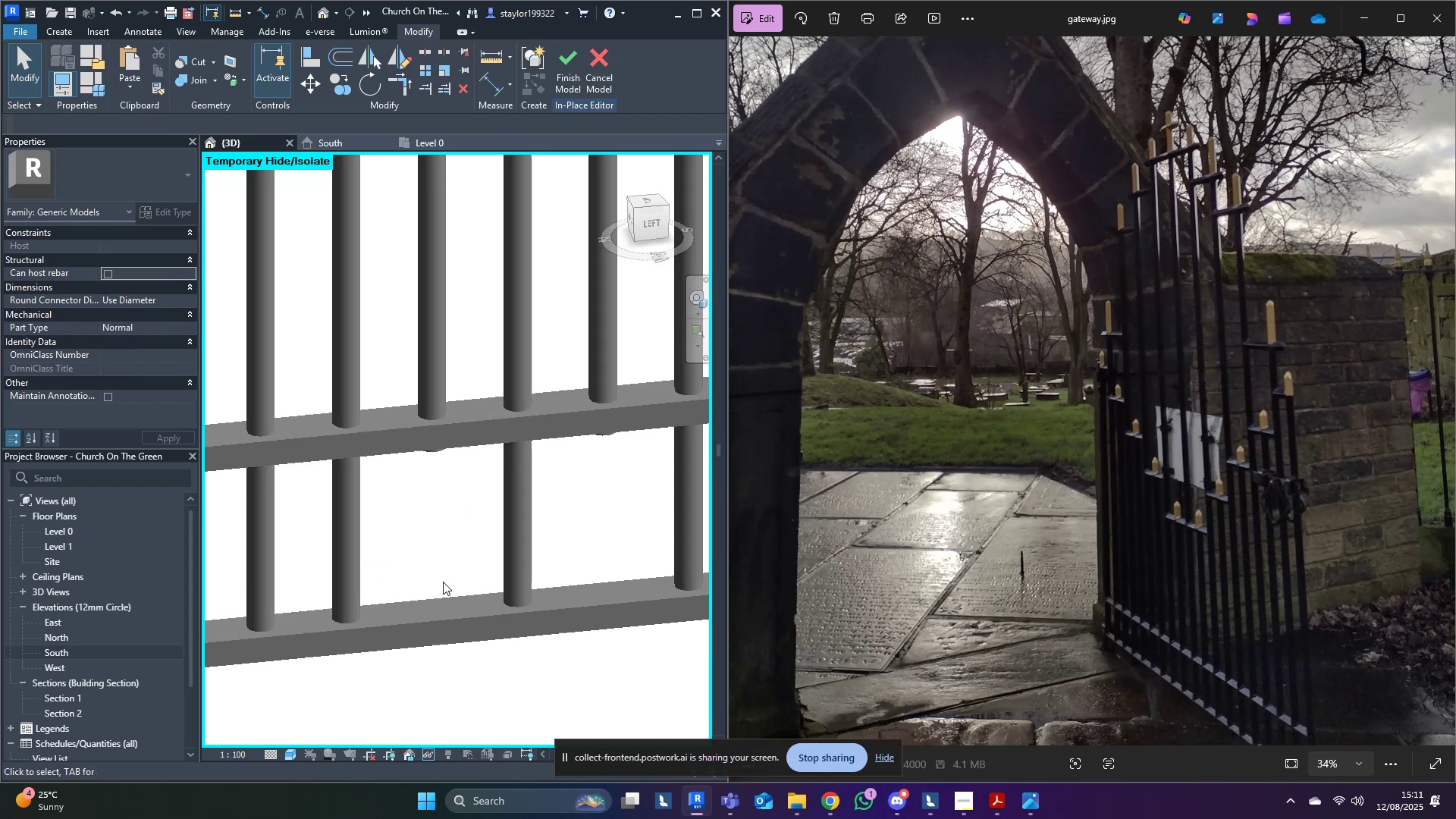 
type(al)
 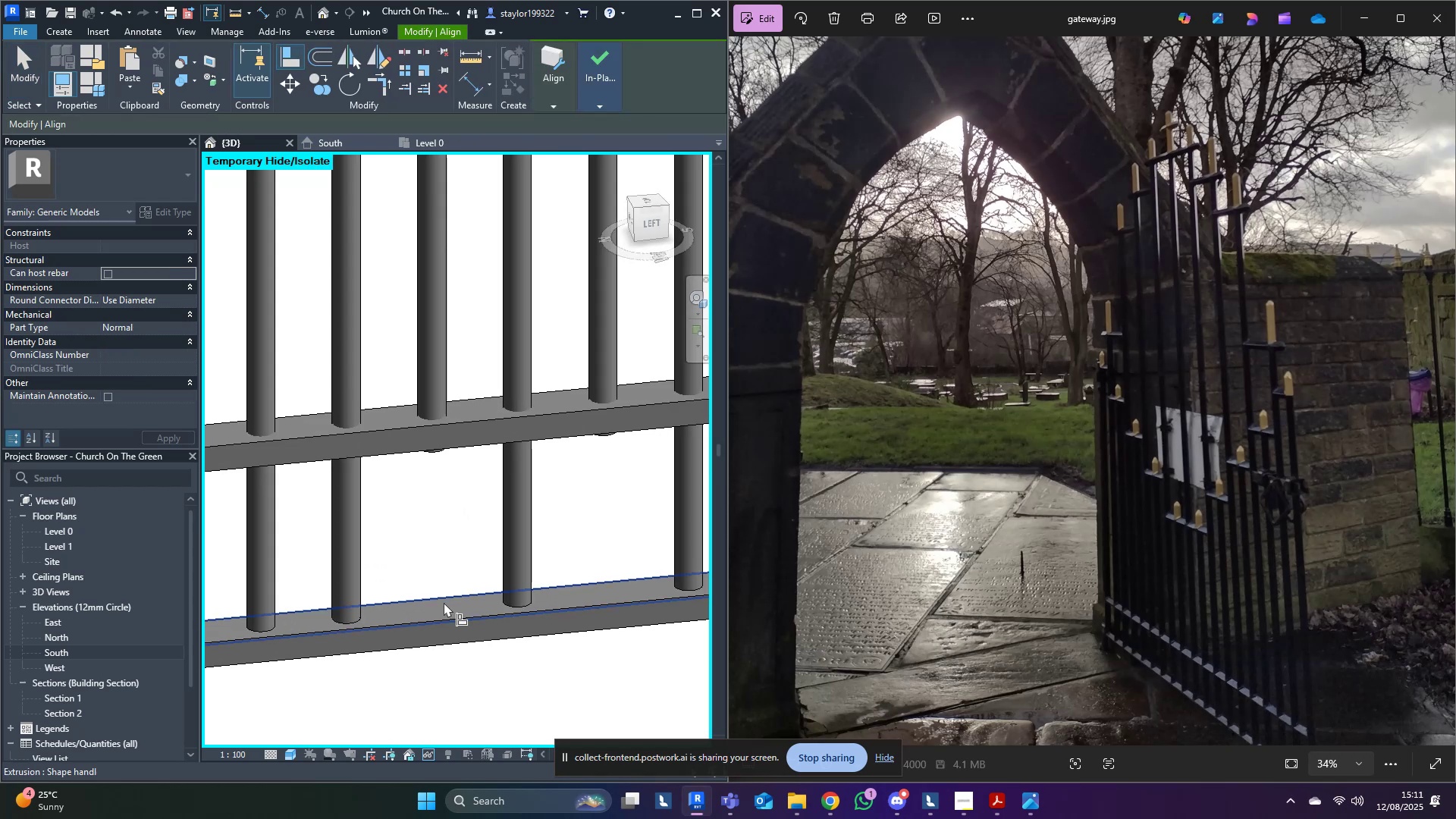 
left_click([444, 602])
 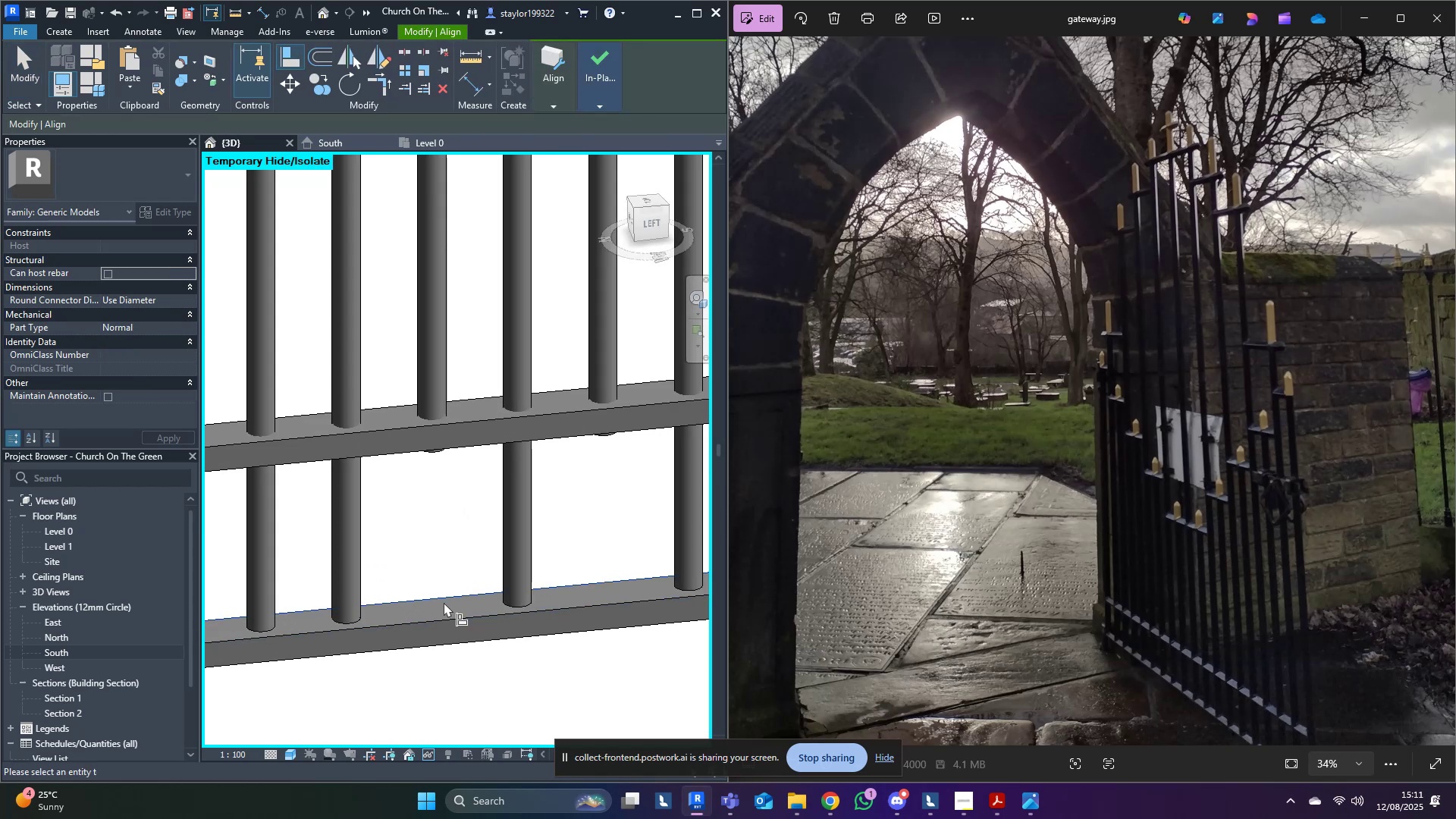 
scroll: coordinate [457, 592], scroll_direction: down, amount: 2.0
 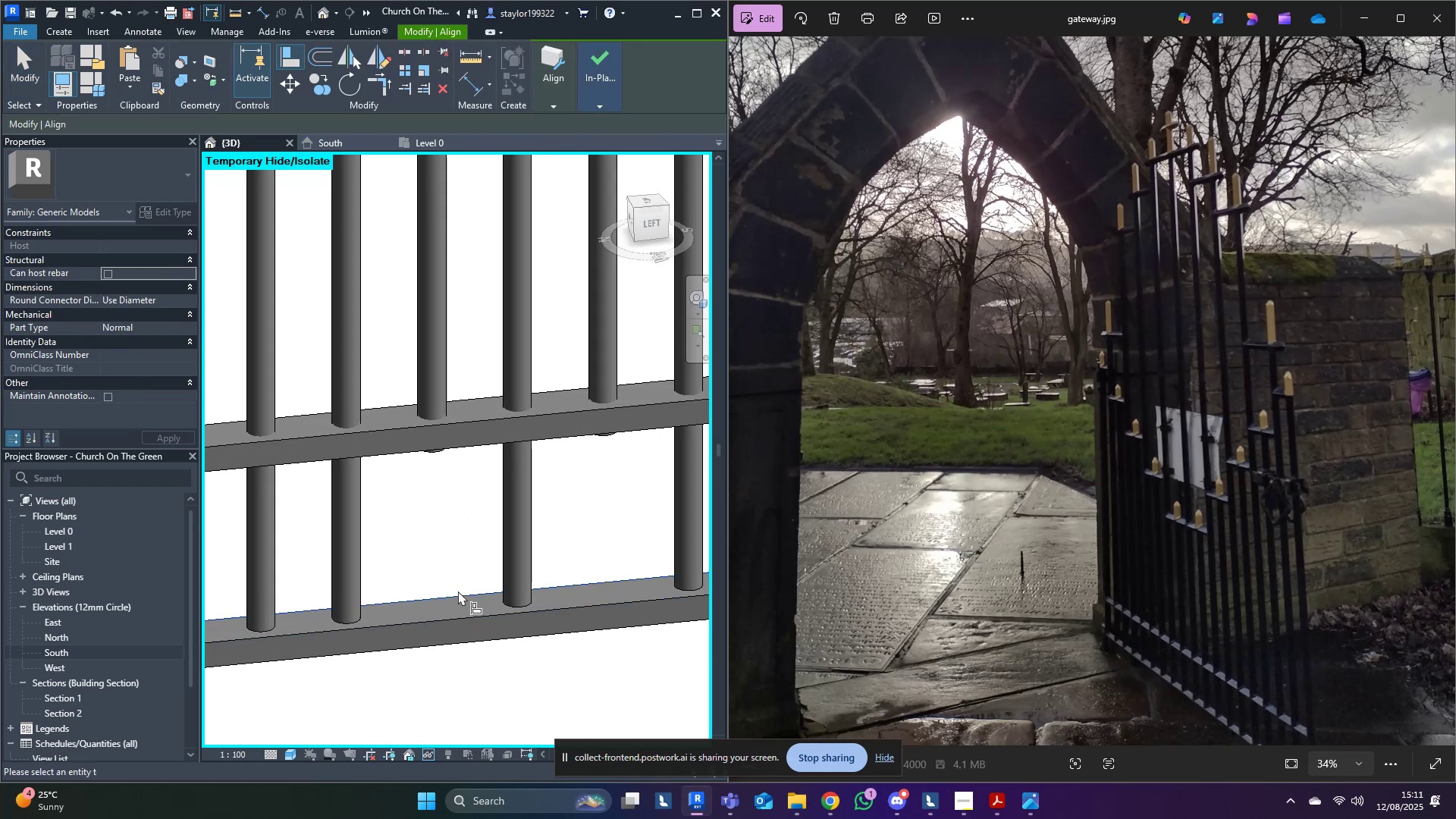 
hold_key(key=ShiftLeft, duration=0.64)
 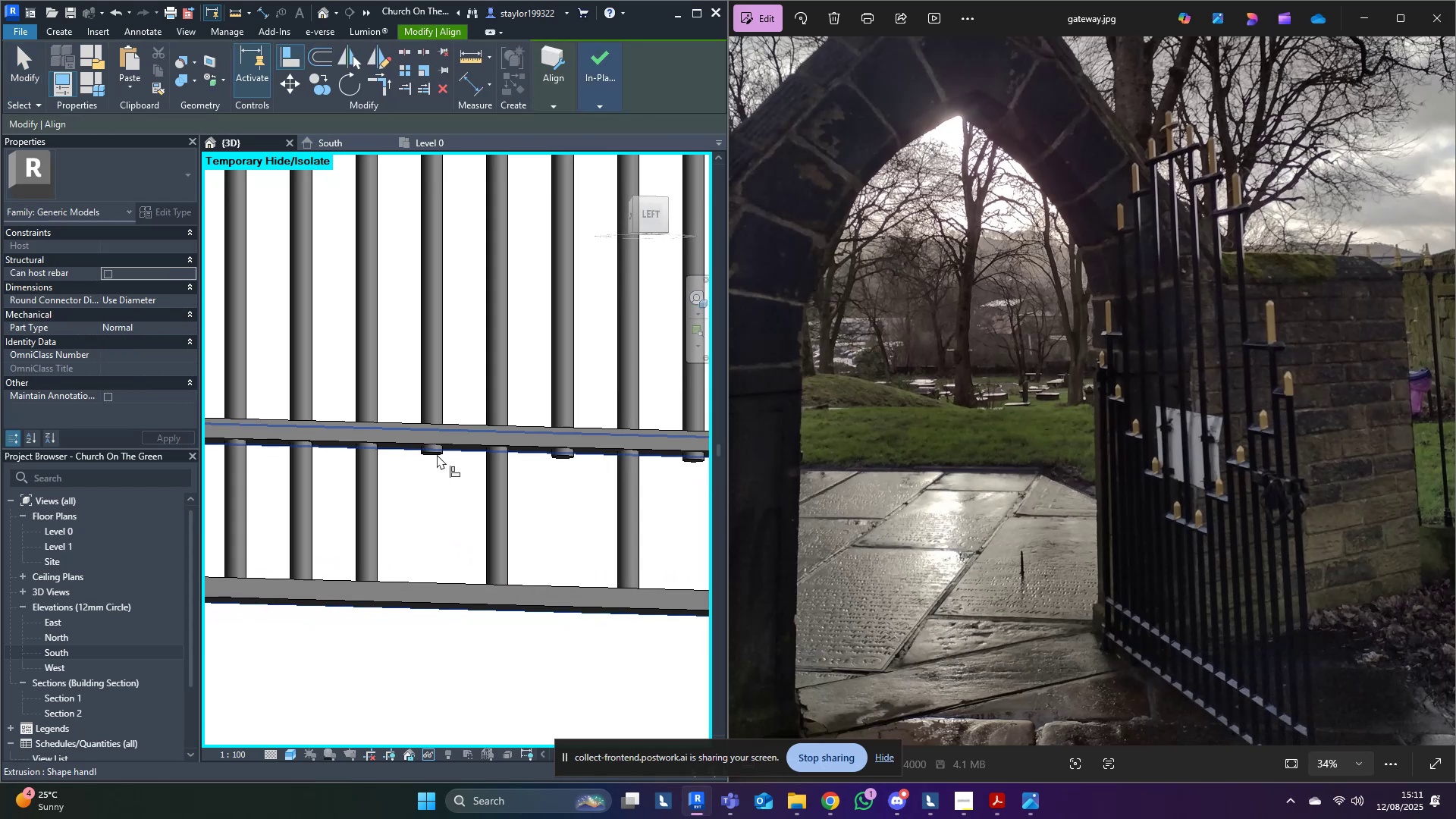 
scroll: coordinate [432, 443], scroll_direction: up, amount: 4.0
 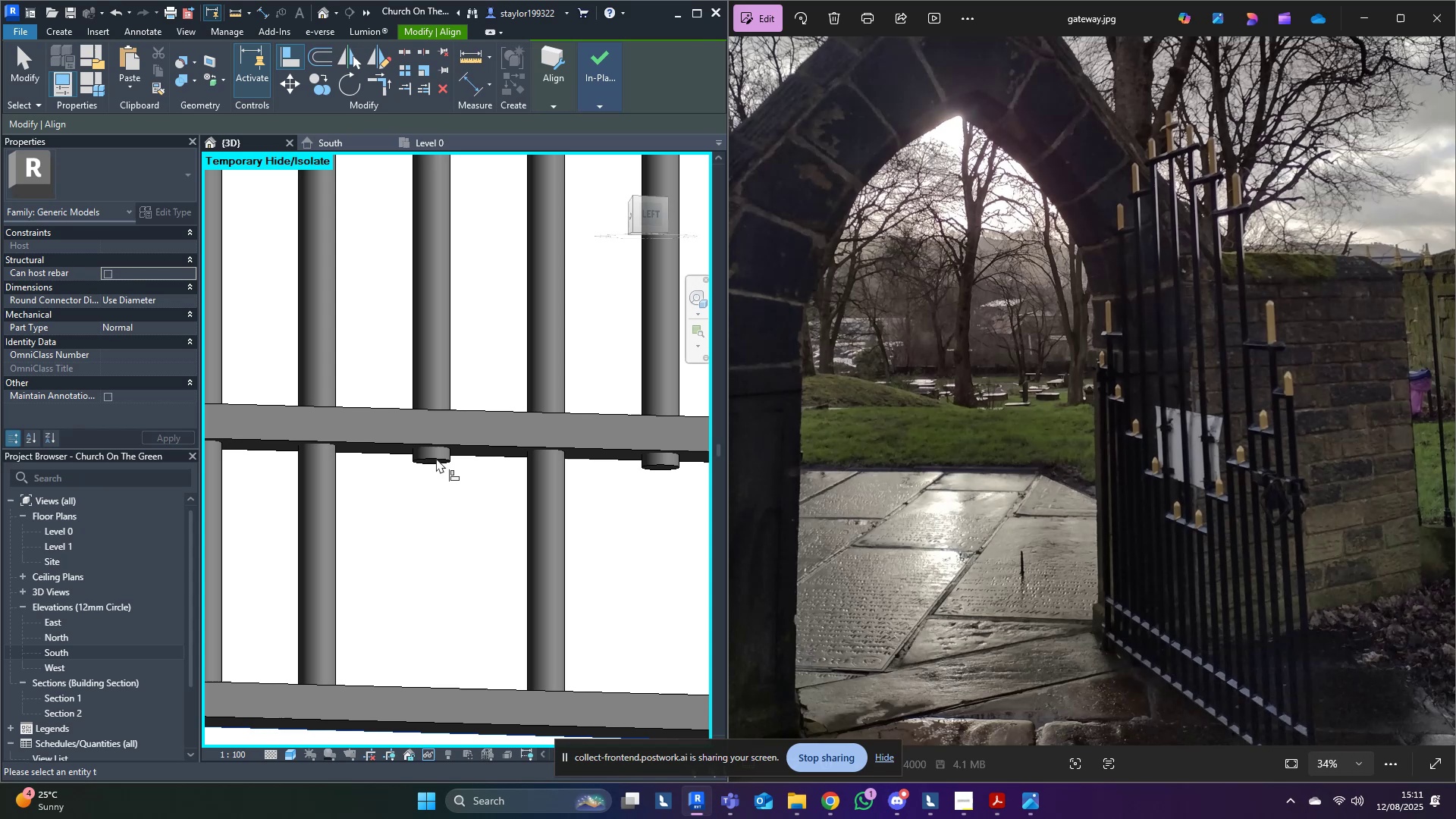 
scroll: coordinate [436, 469], scroll_direction: down, amount: 3.0
 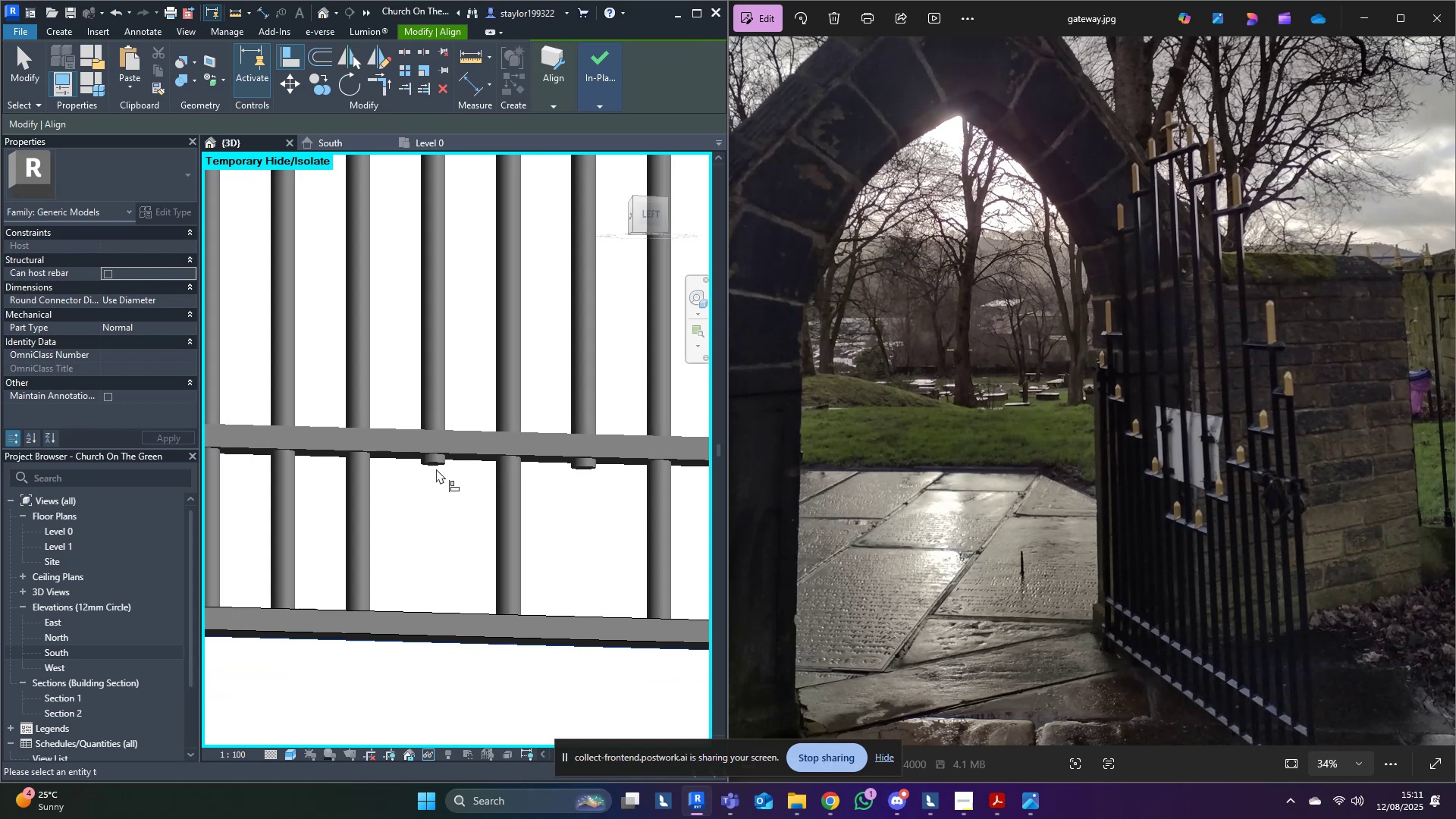 
key(Escape)
 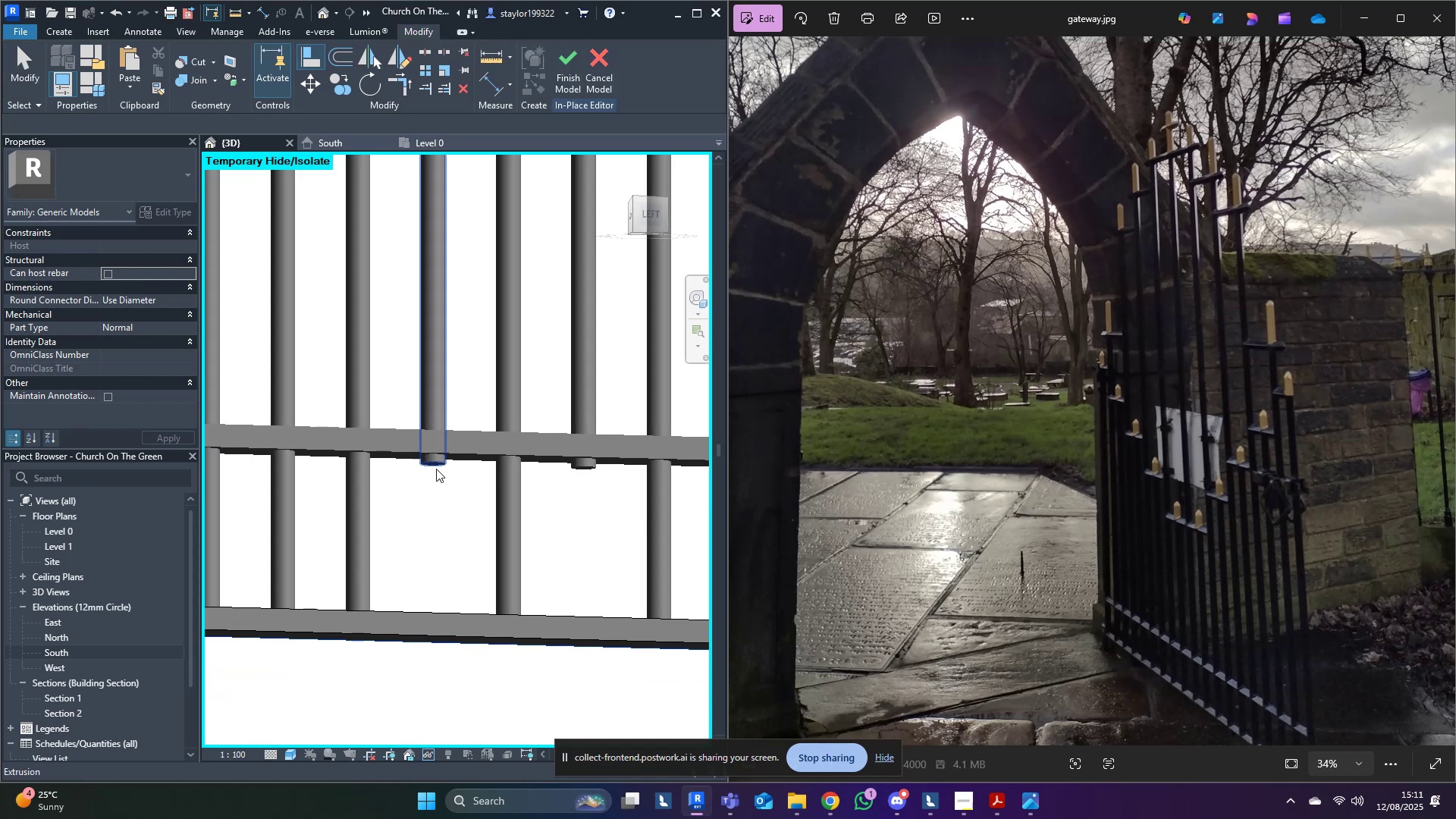 
key(Escape)
 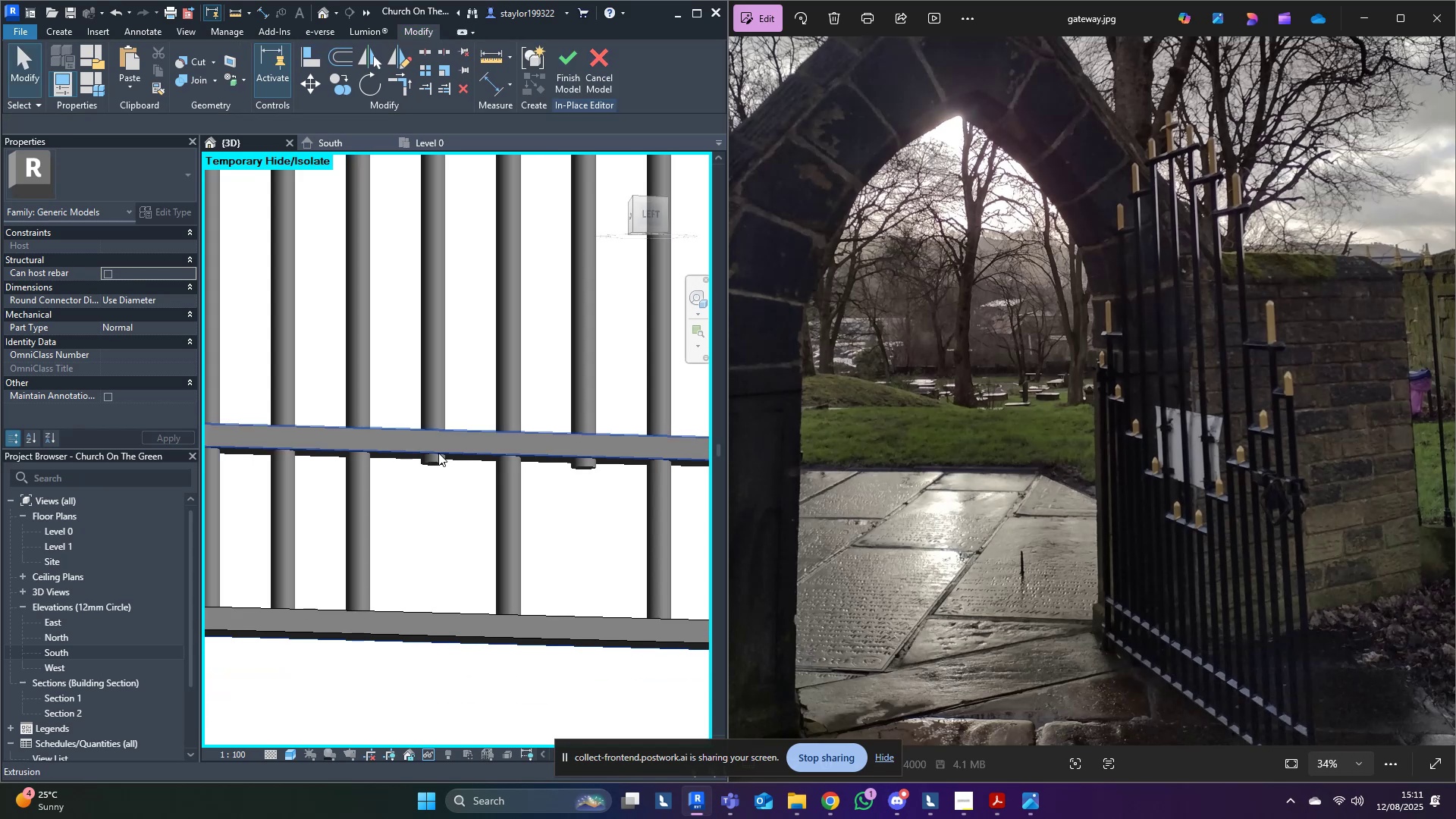 
key(Escape)
 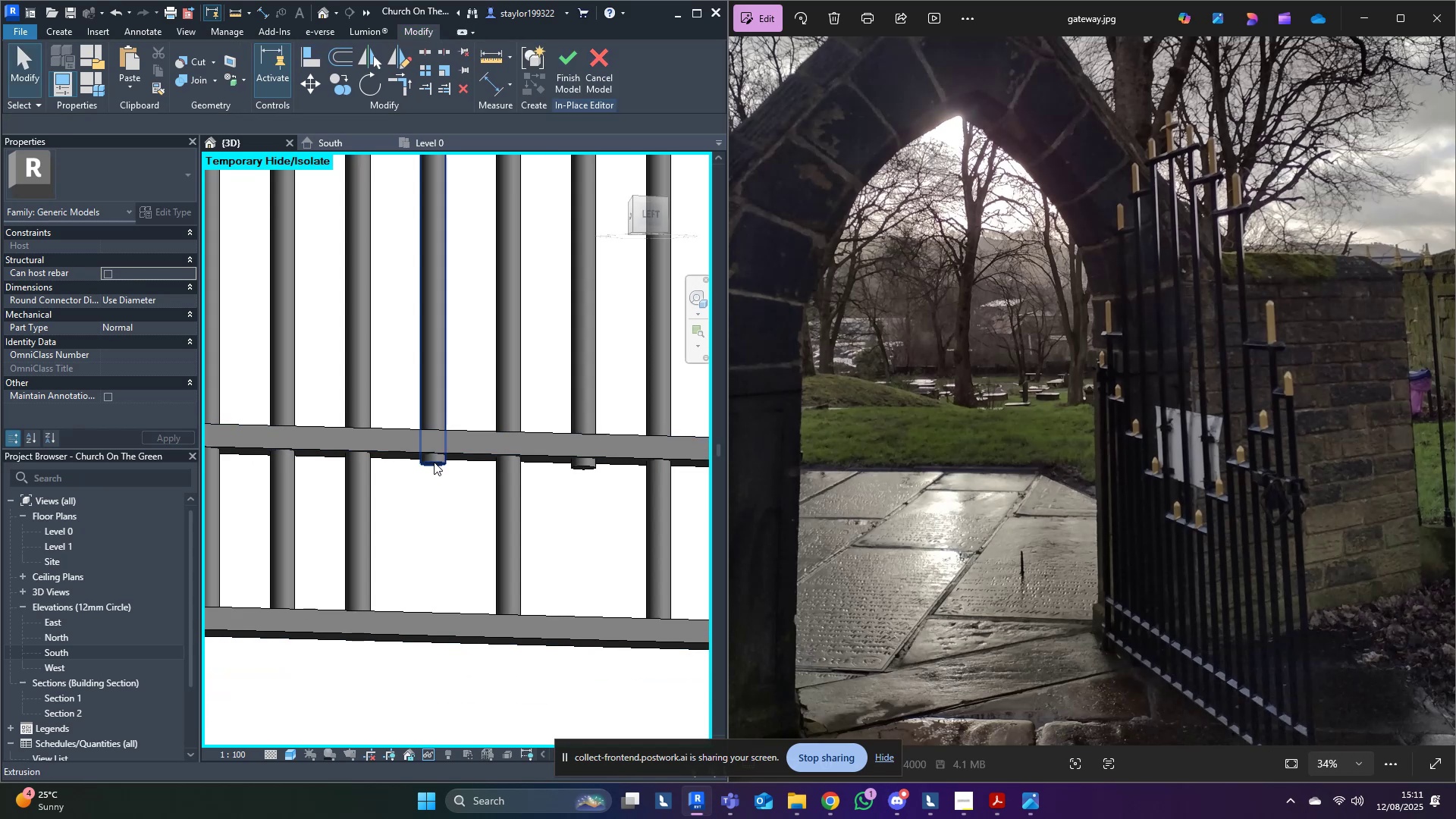 
left_click([434, 462])
 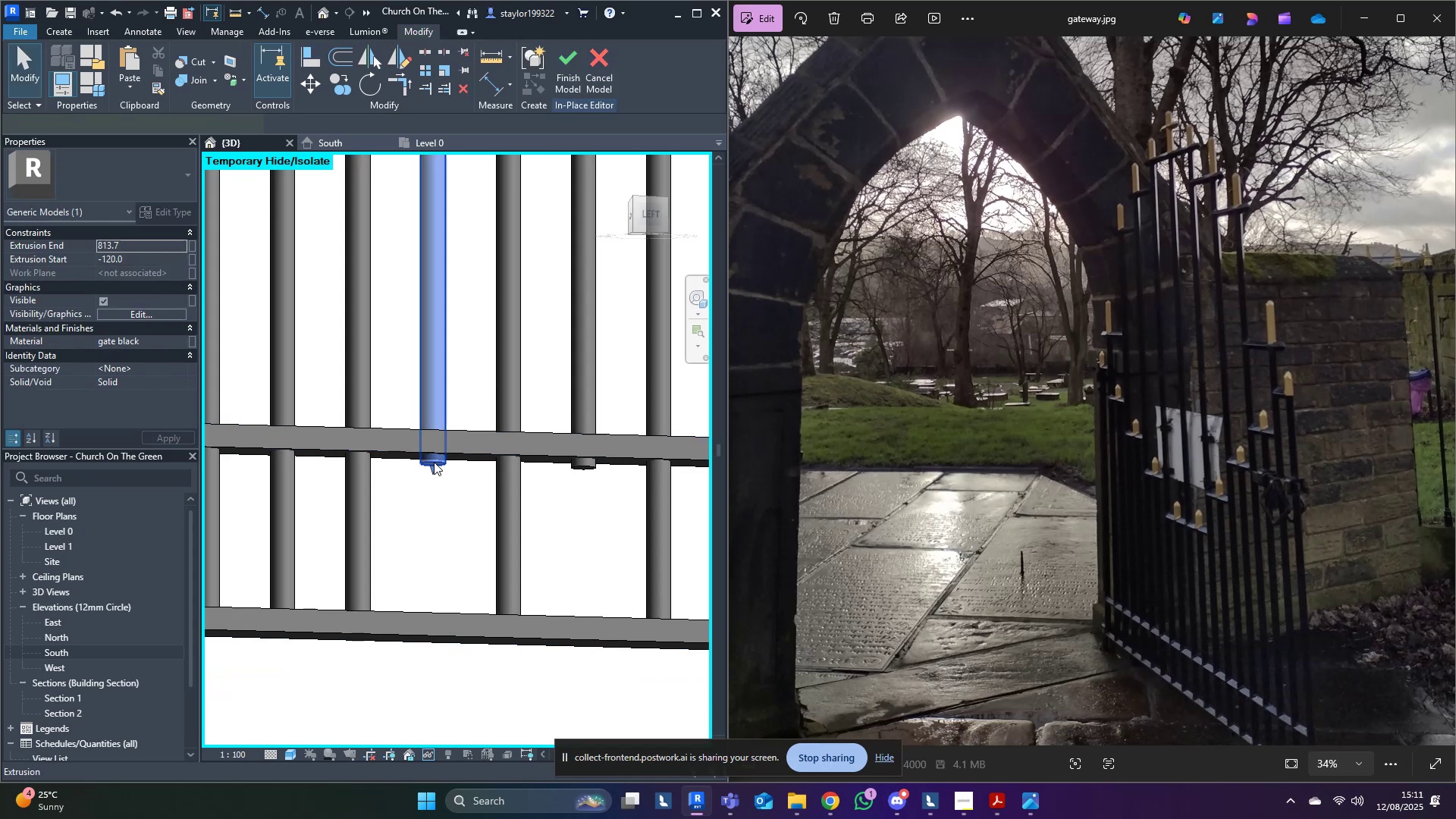 
type(al)
 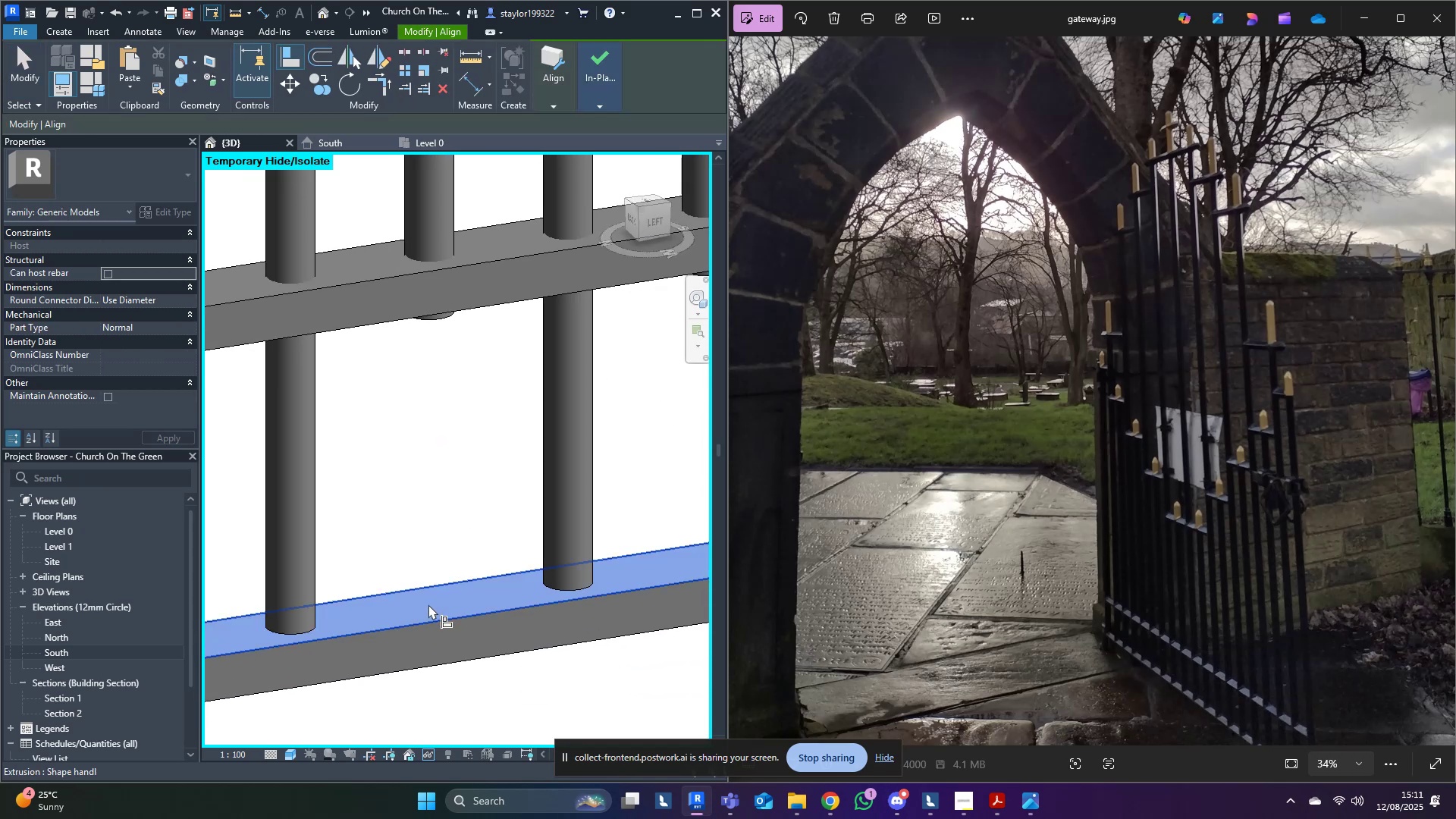 
scroll: coordinate [435, 549], scroll_direction: up, amount: 5.0
 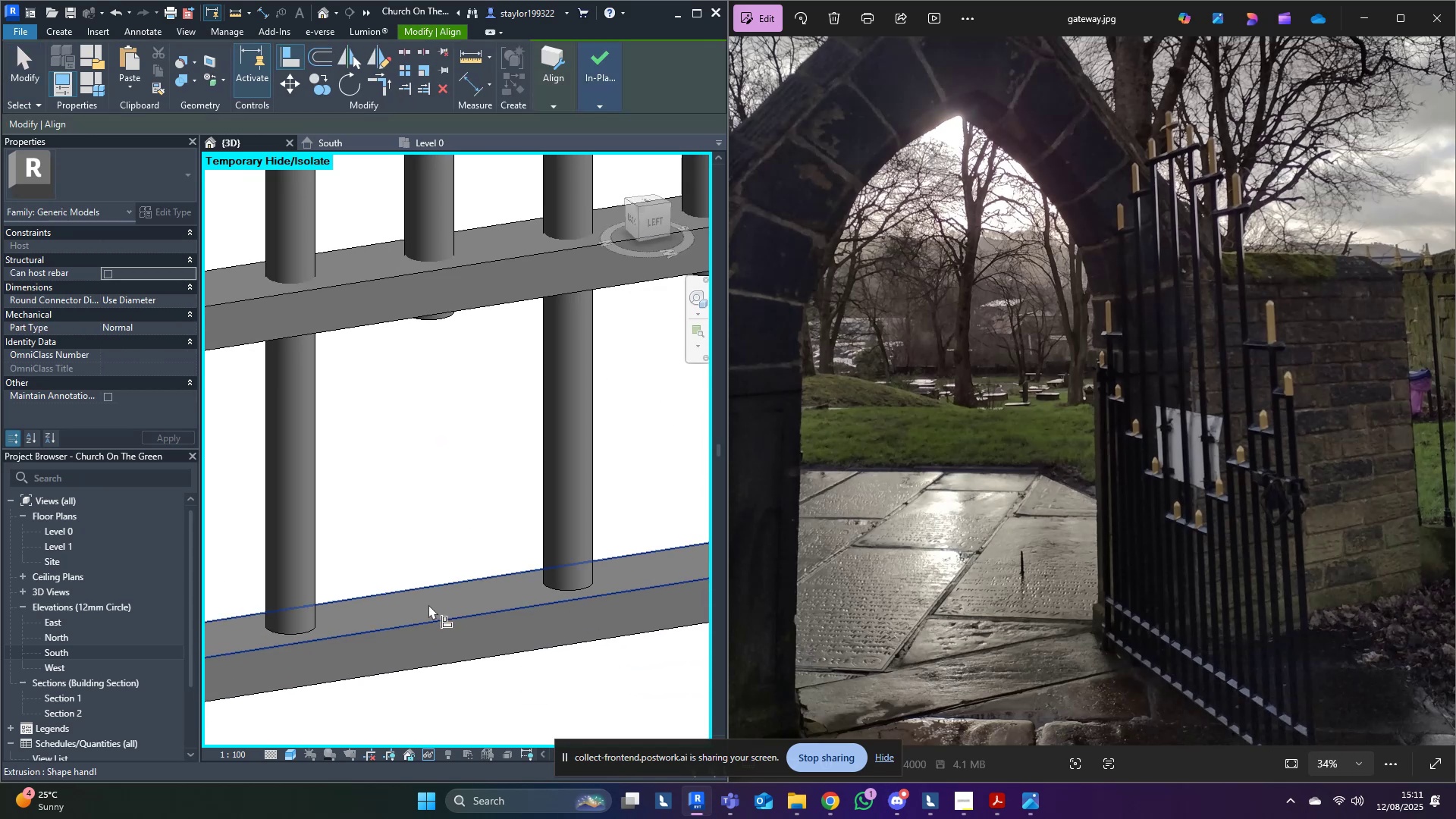 
left_click([428, 604])
 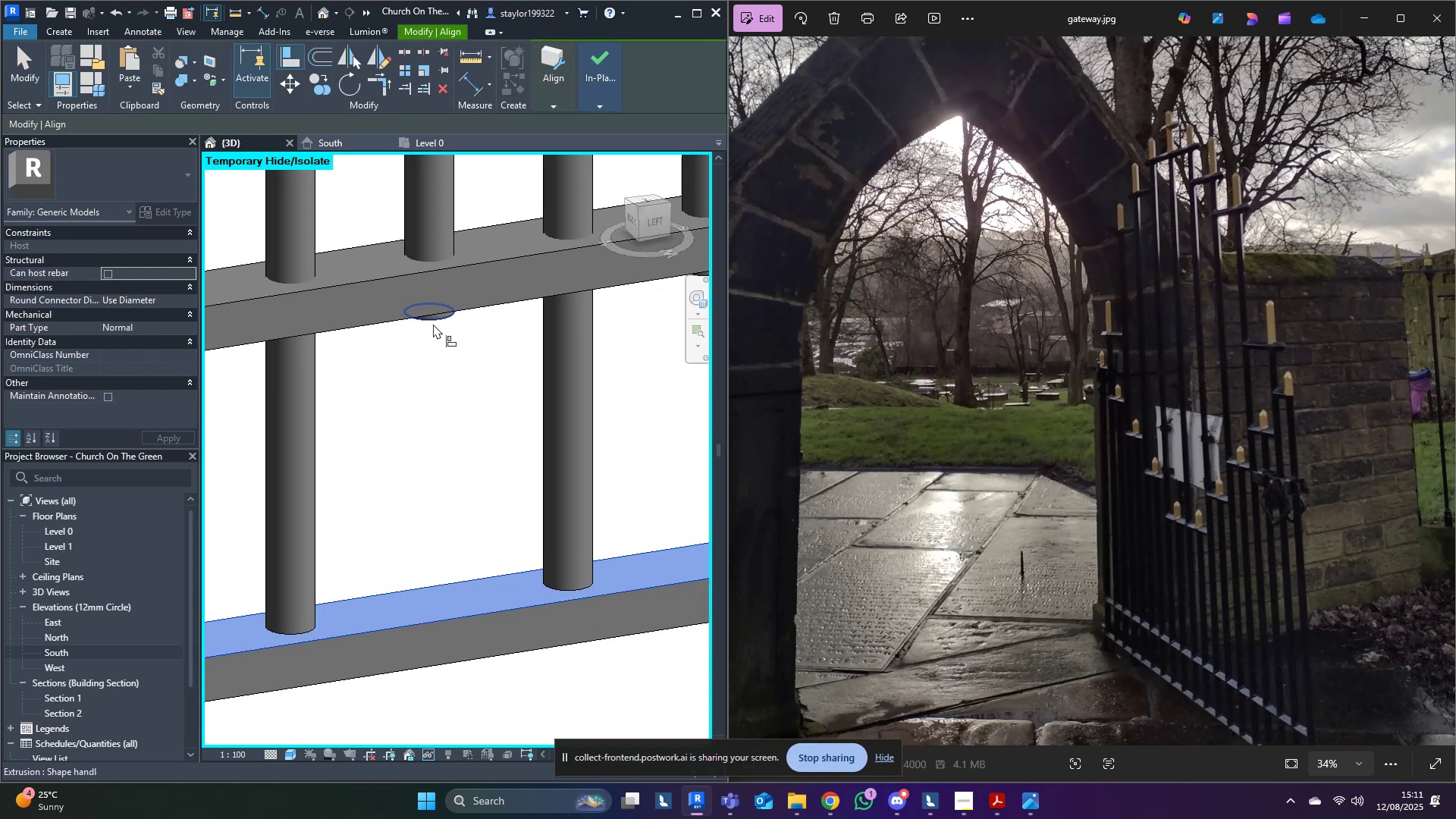 
left_click([433, 324])
 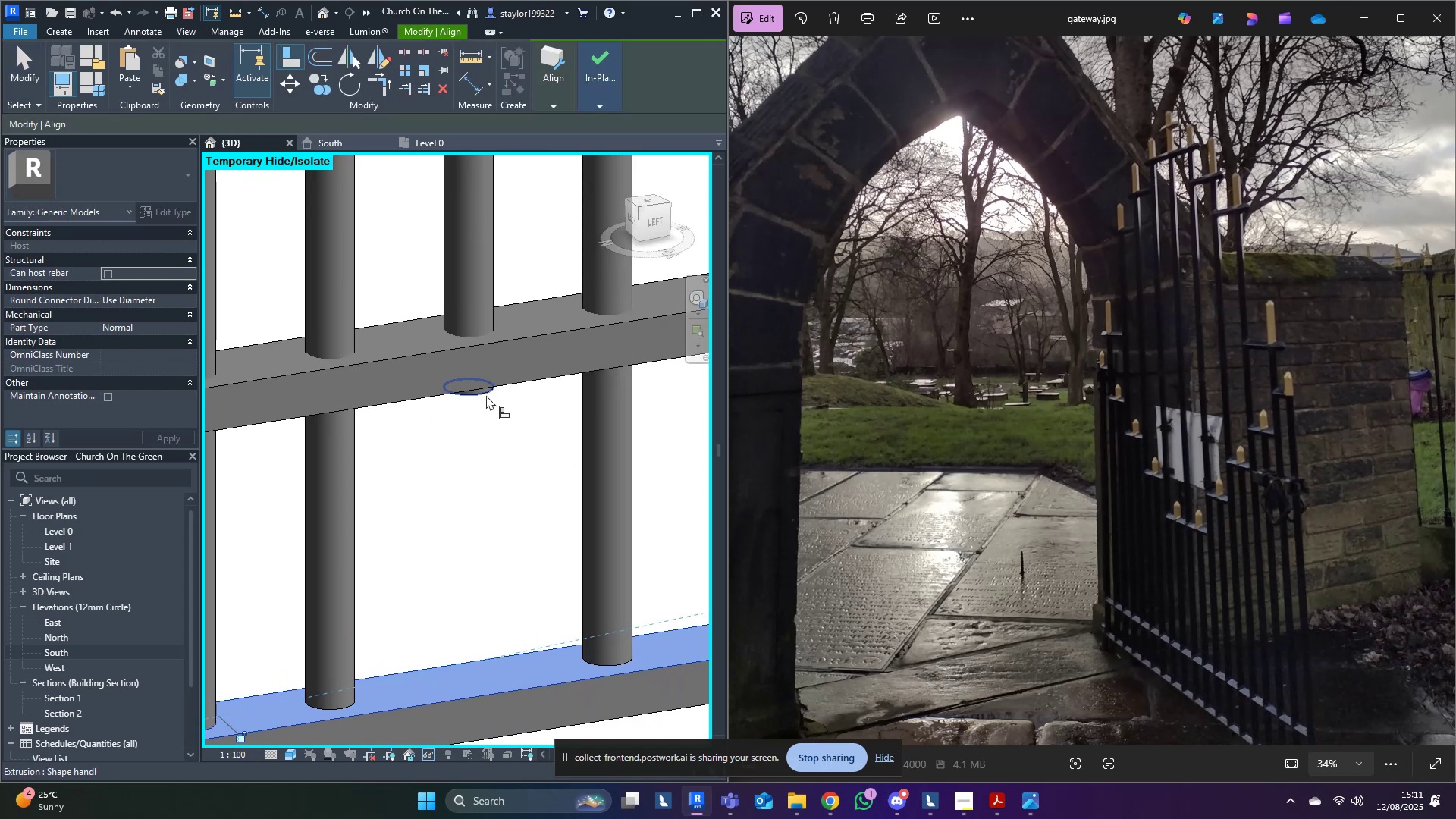 
left_click([486, 395])
 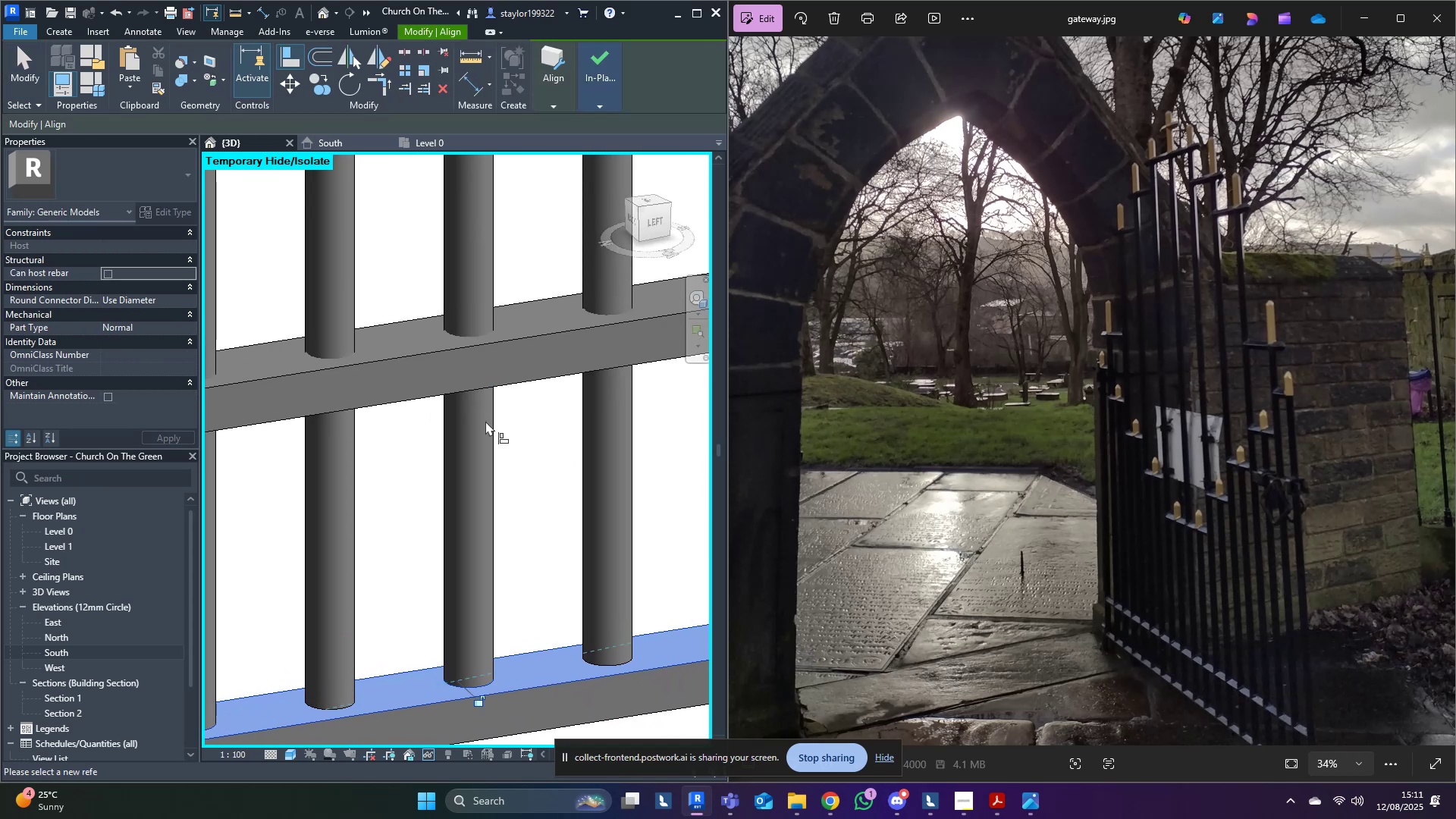 
scroll: coordinate [470, 469], scroll_direction: down, amount: 4.0
 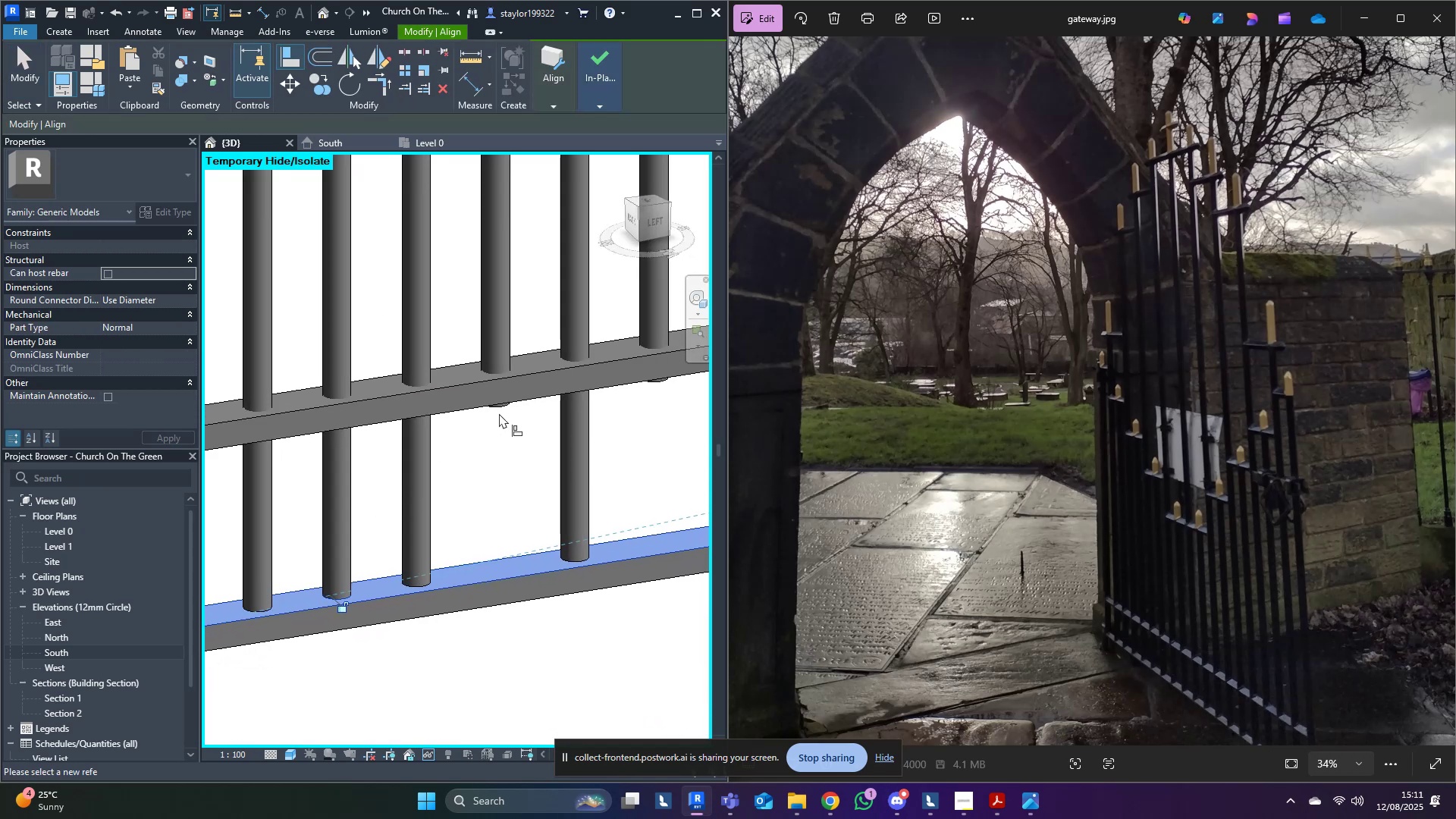 
left_click([501, 410])
 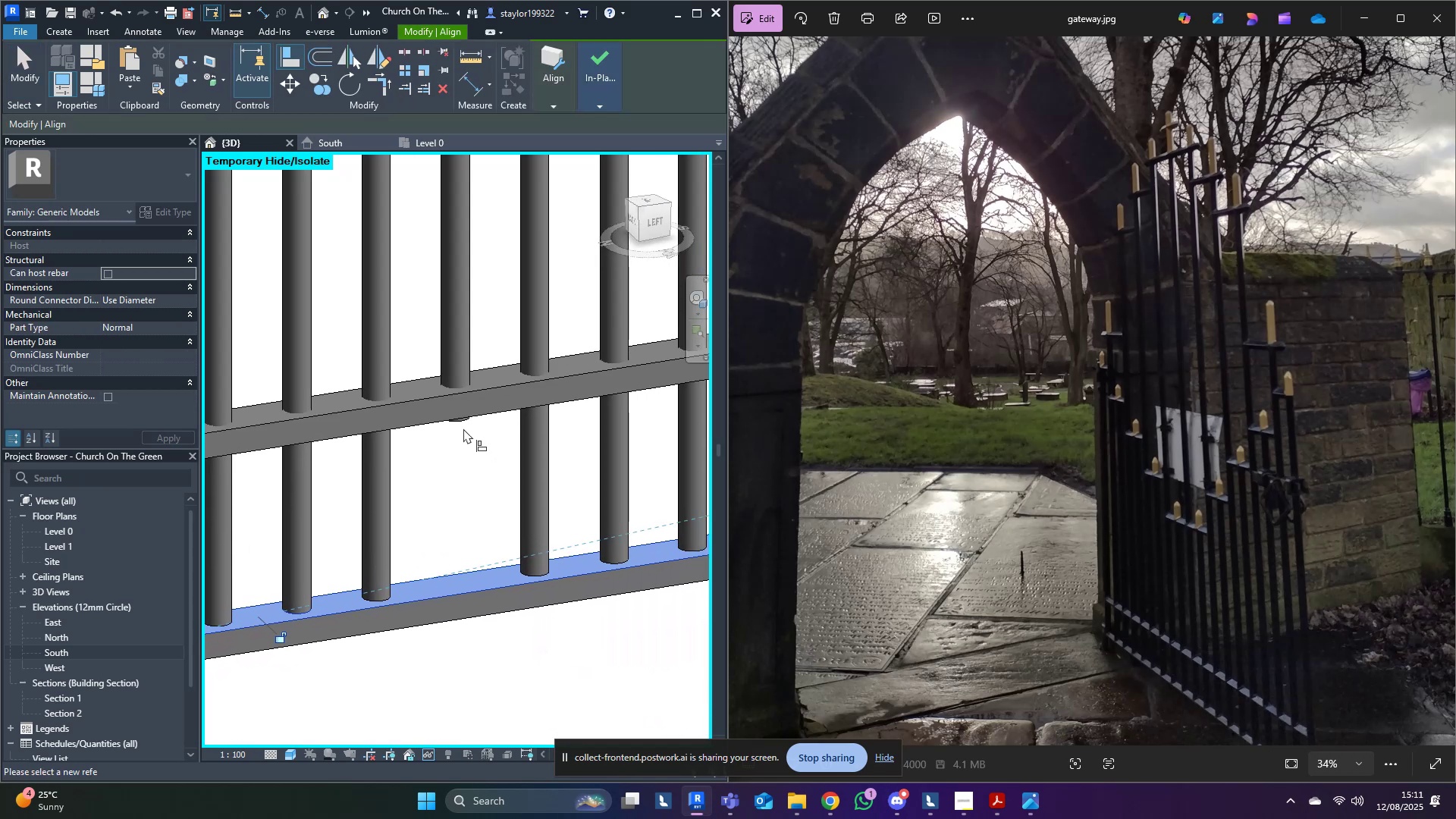 
left_click([463, 424])
 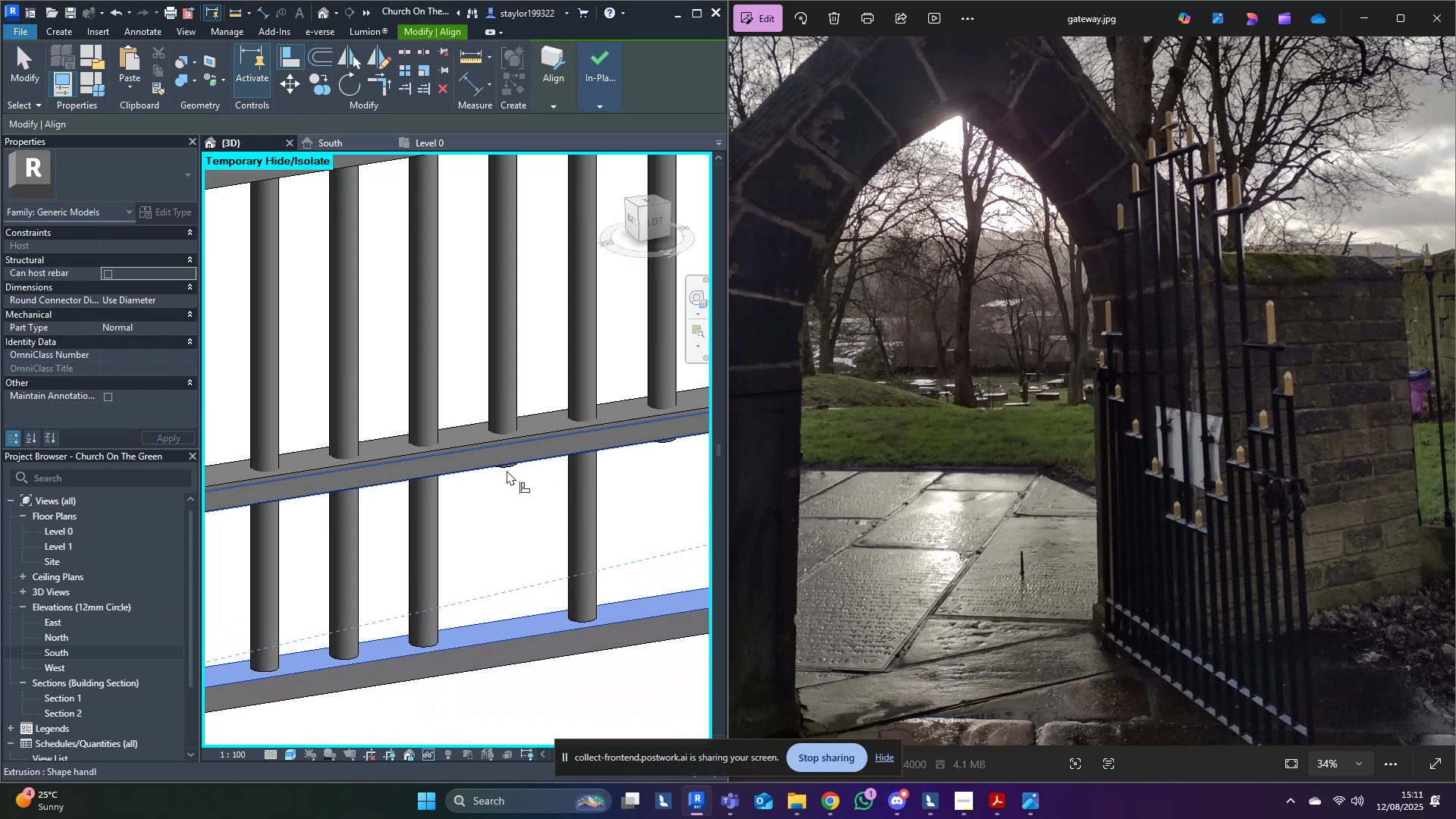 
left_click([510, 472])
 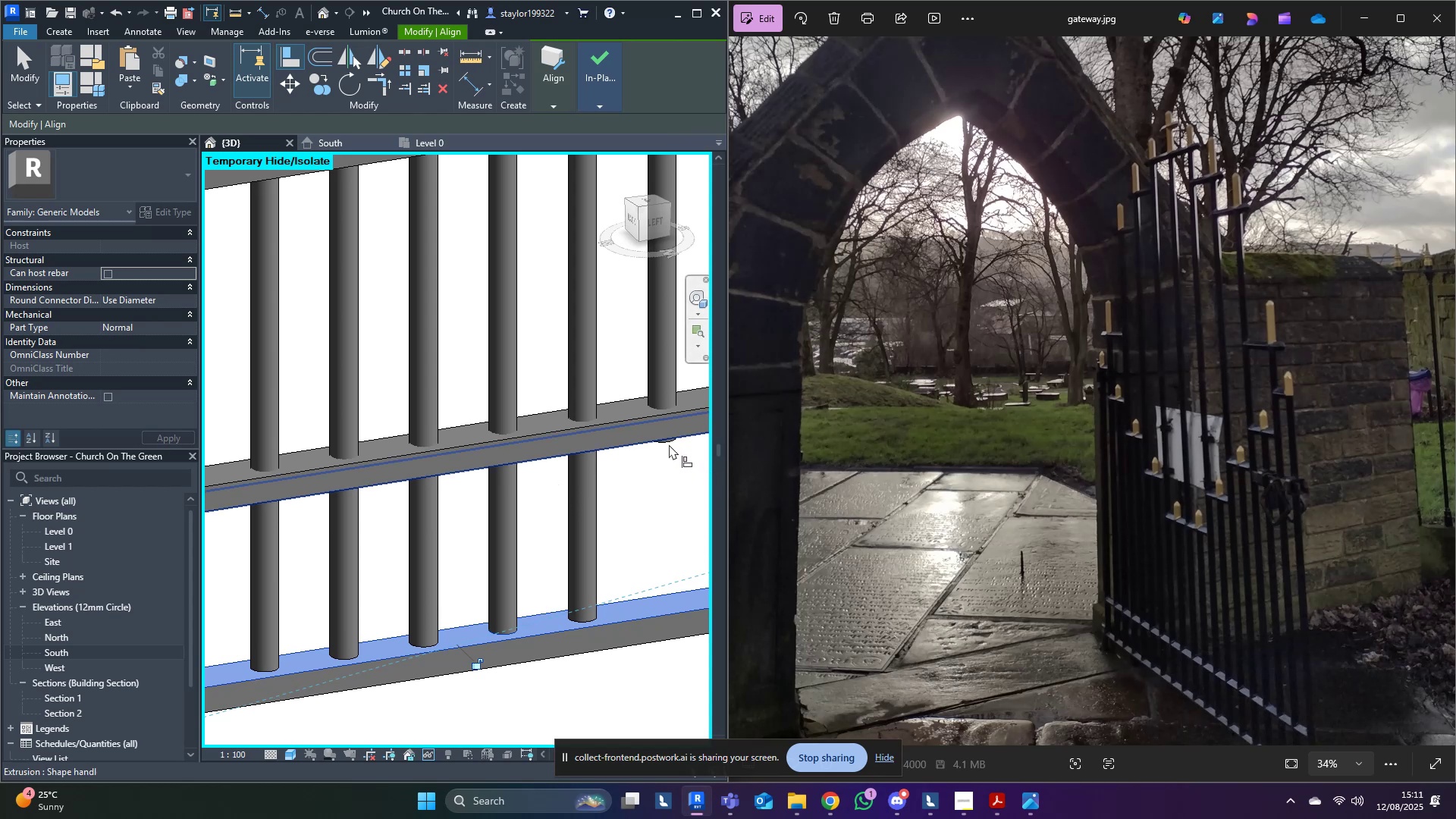 
left_click([668, 446])
 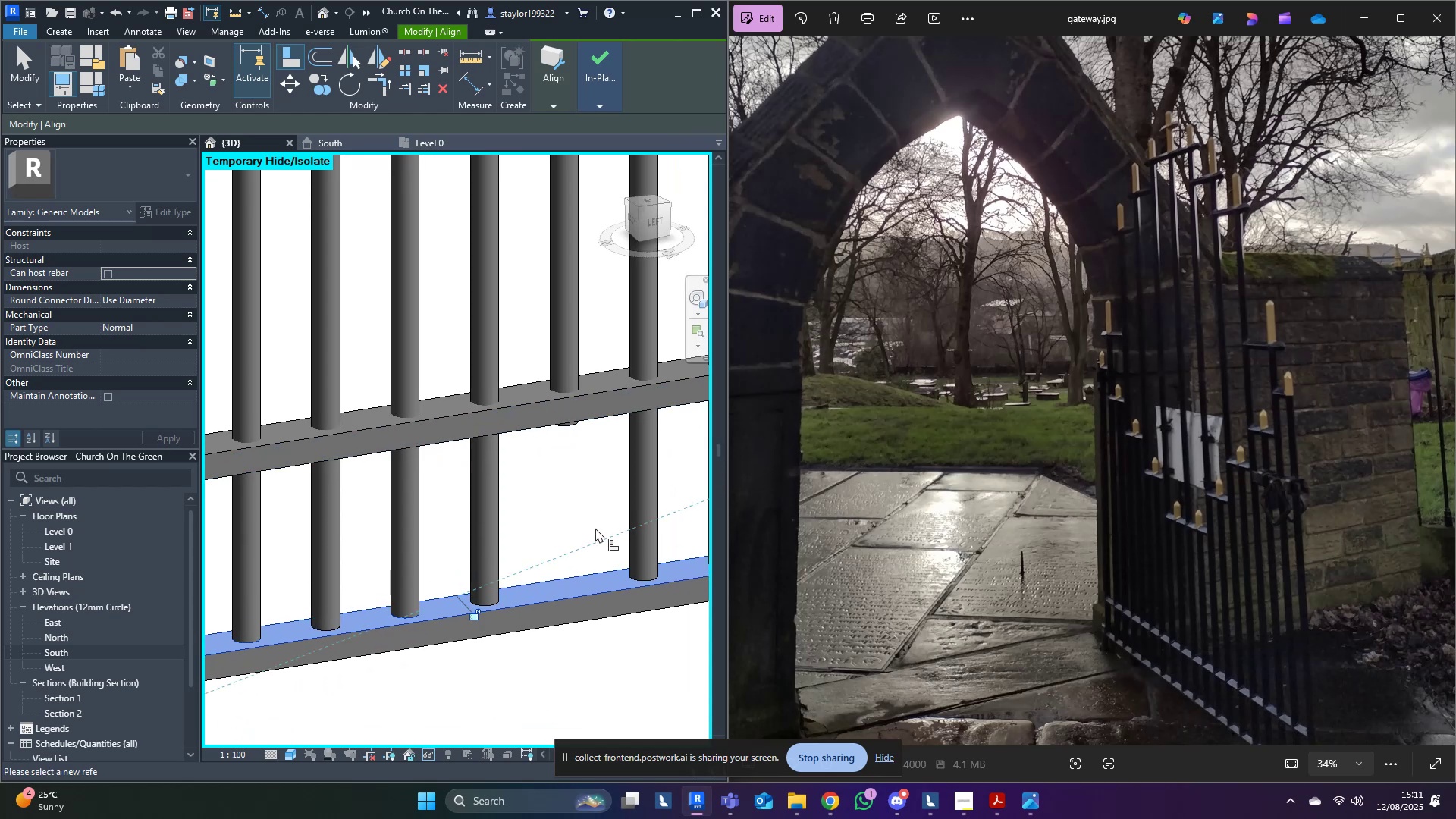 
left_click([448, 451])
 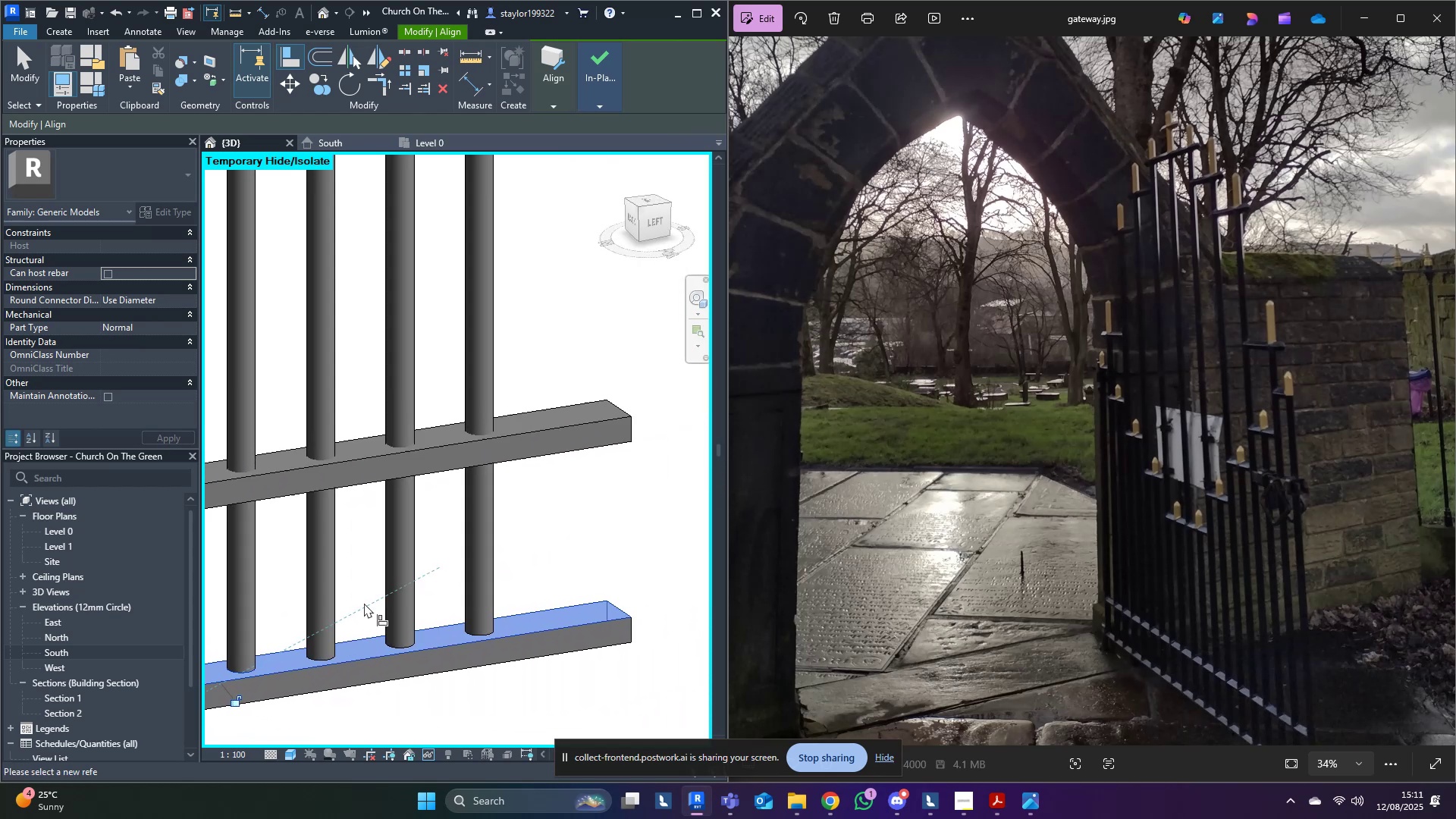 
scroll: coordinate [521, 556], scroll_direction: down, amount: 13.0
 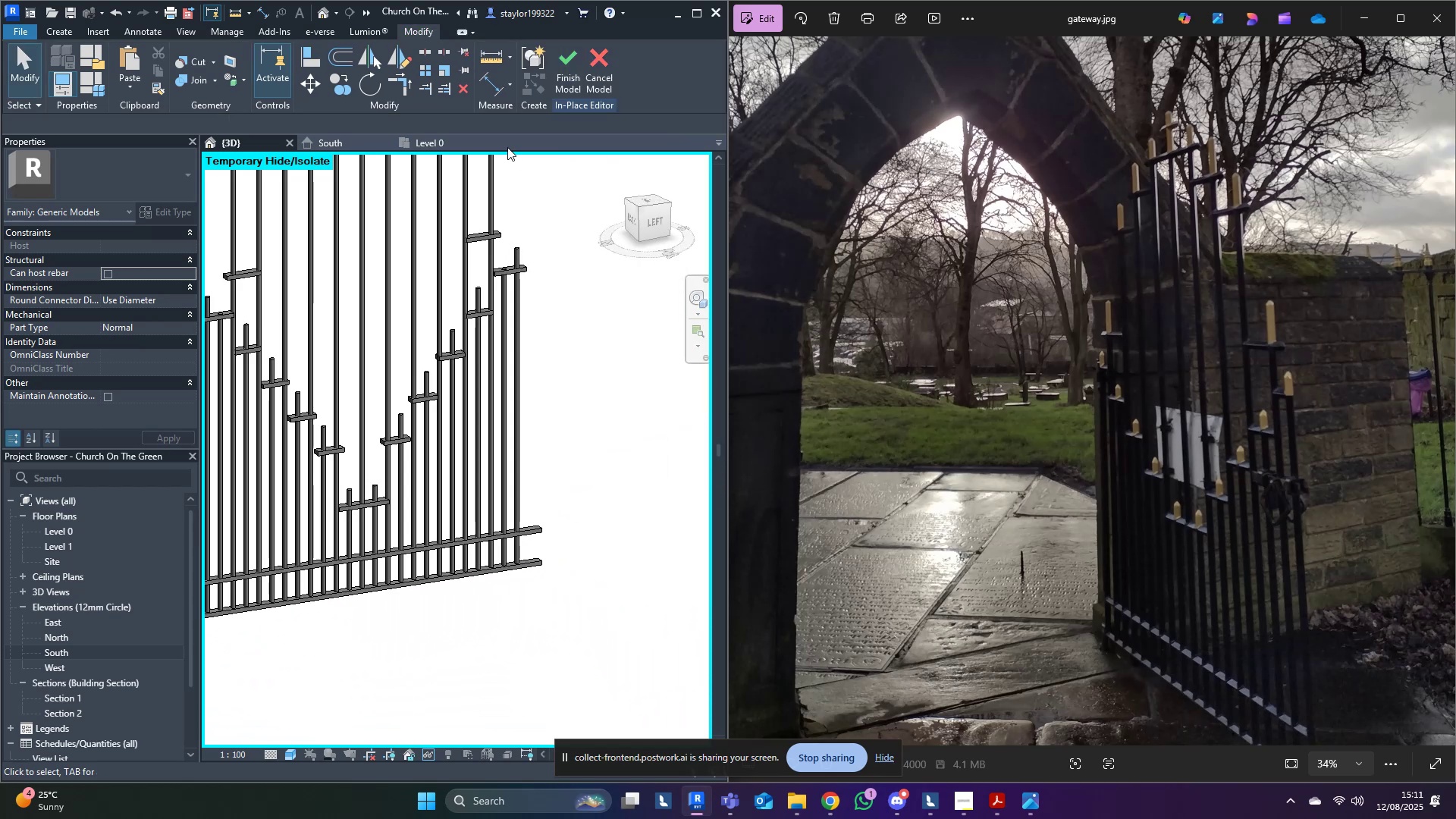 
key(Escape)
 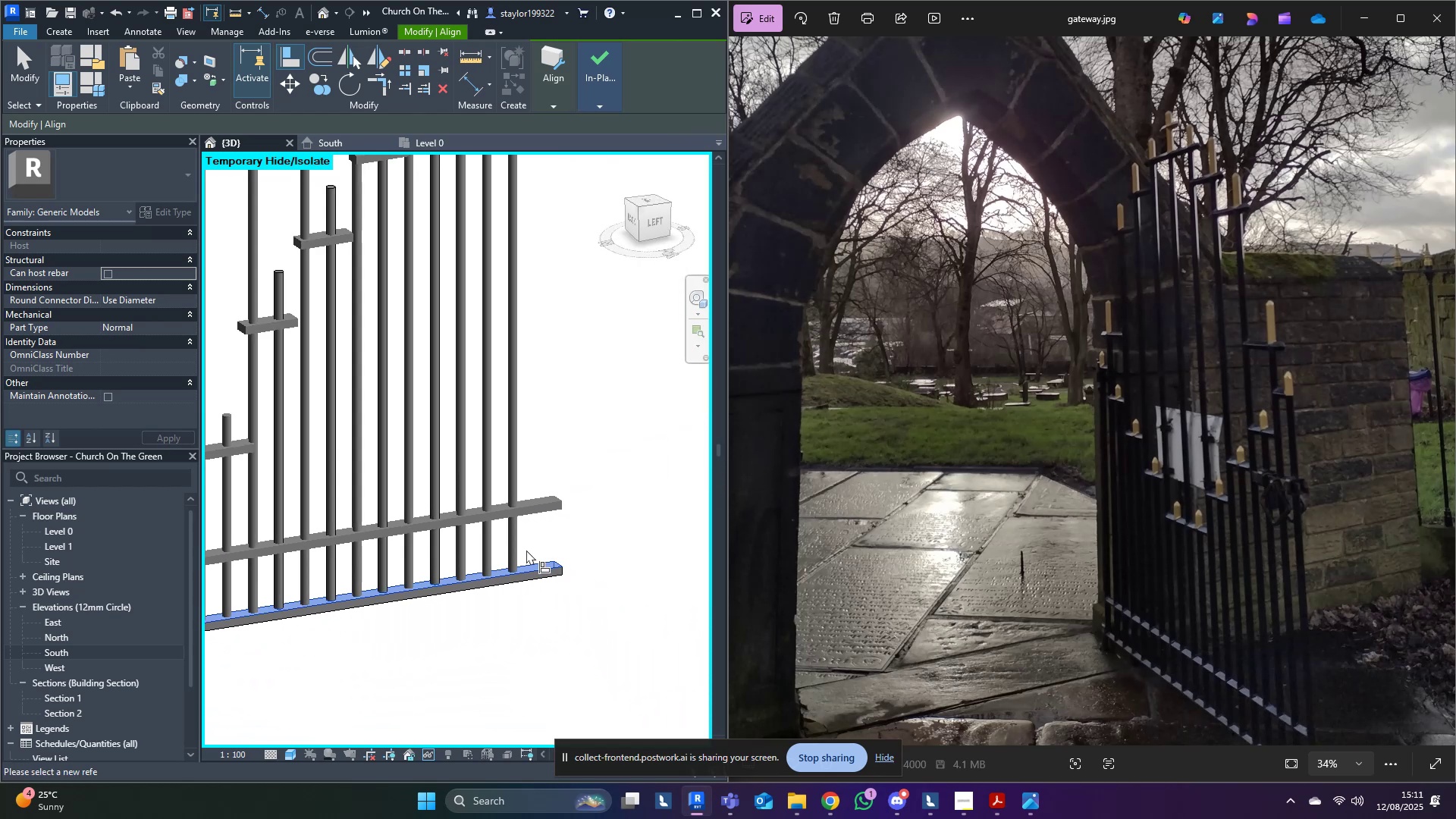 
key(Escape)
 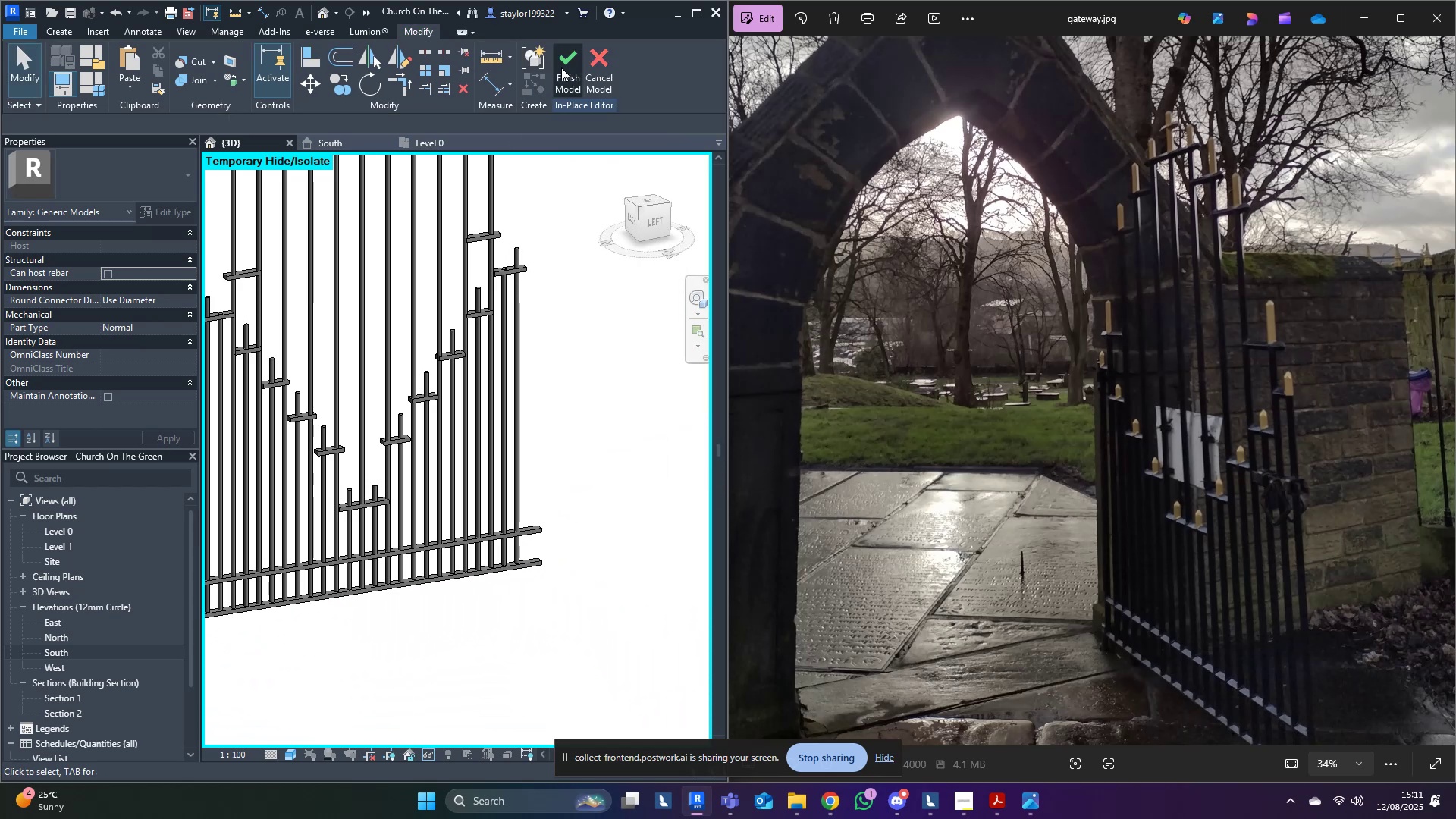 
scroll: coordinate [595, 563], scroll_direction: down, amount: 4.0
 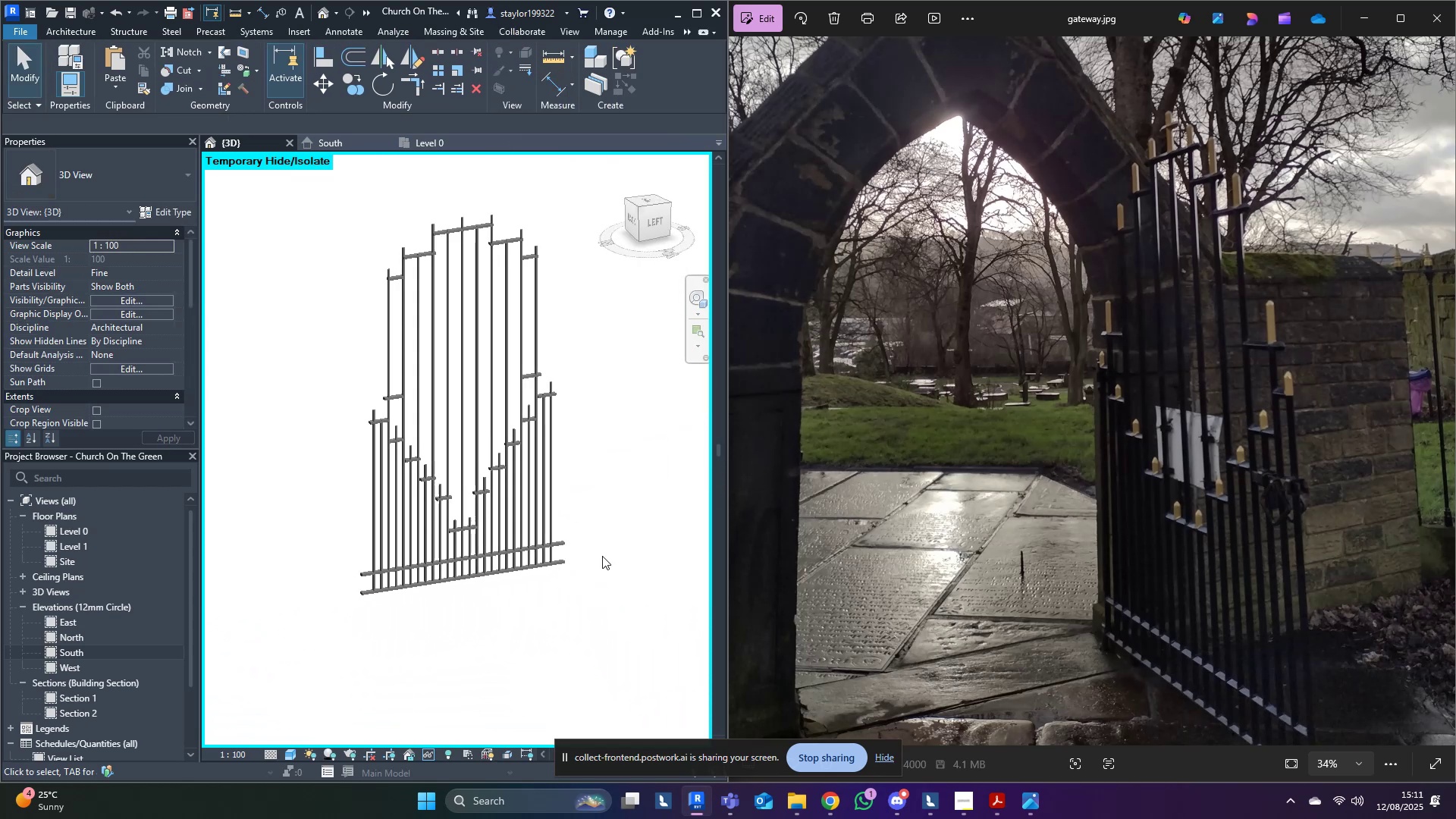 
hold_key(key=ShiftLeft, duration=0.31)
 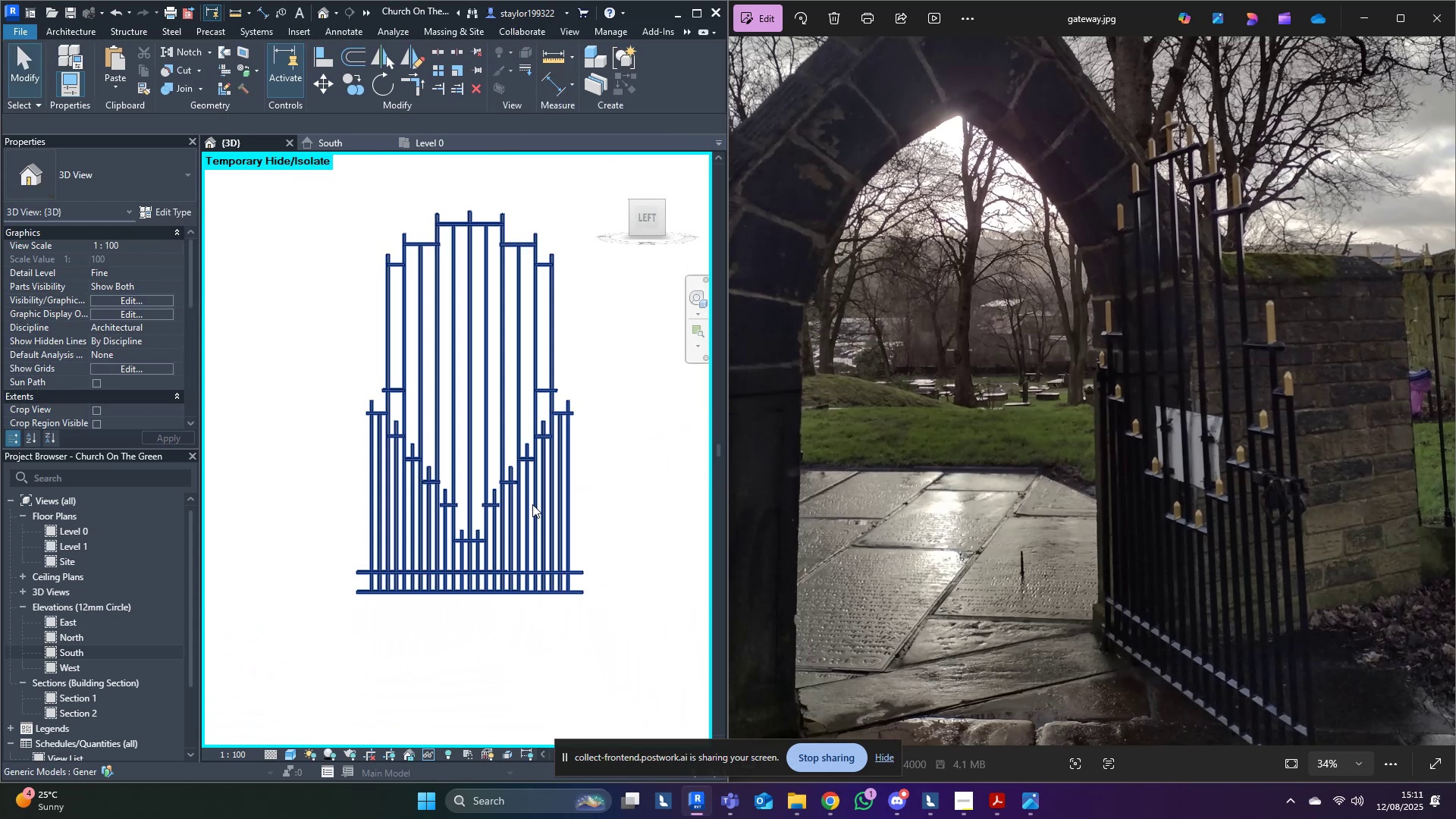 
key(Control+S)
 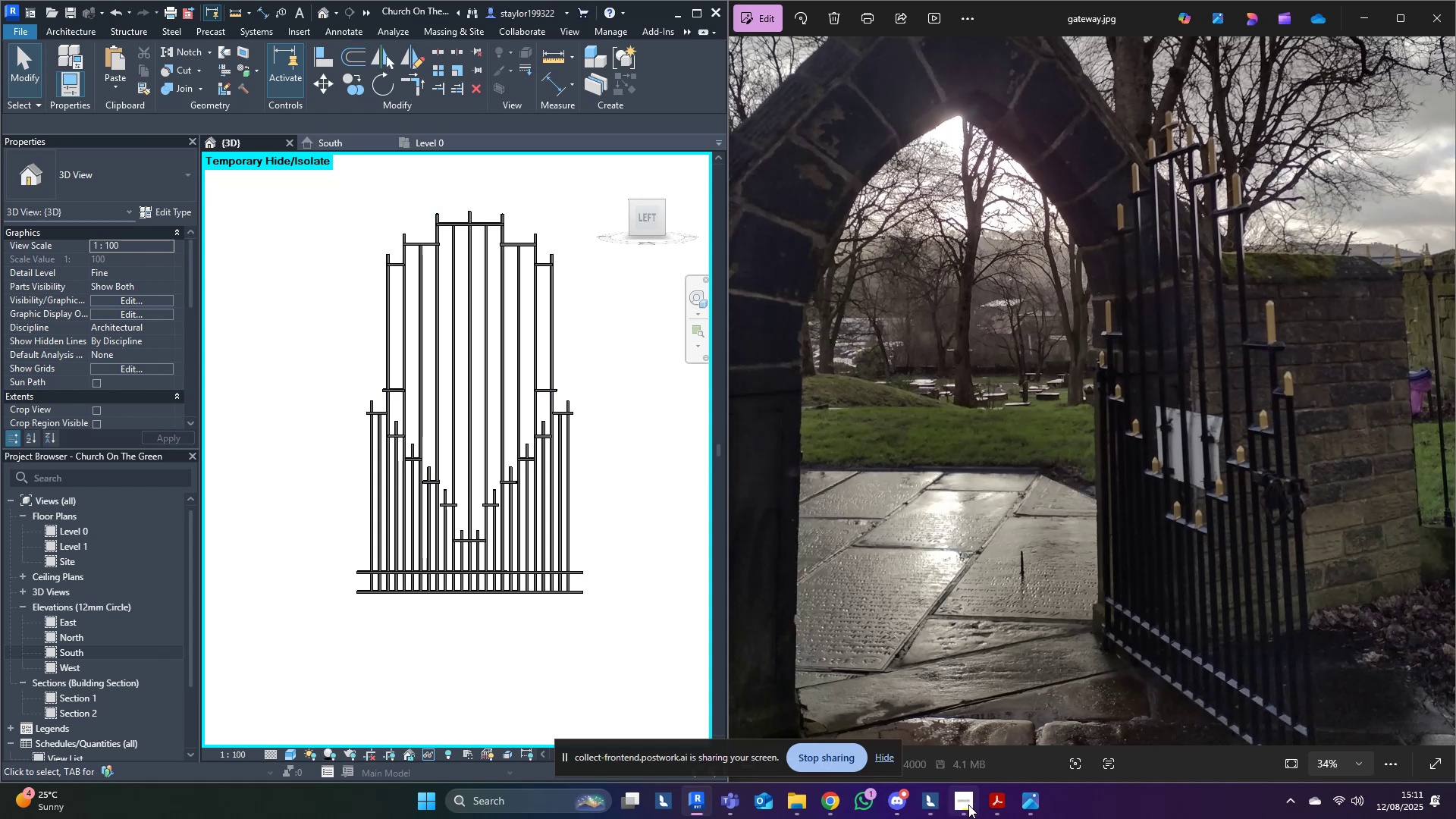 